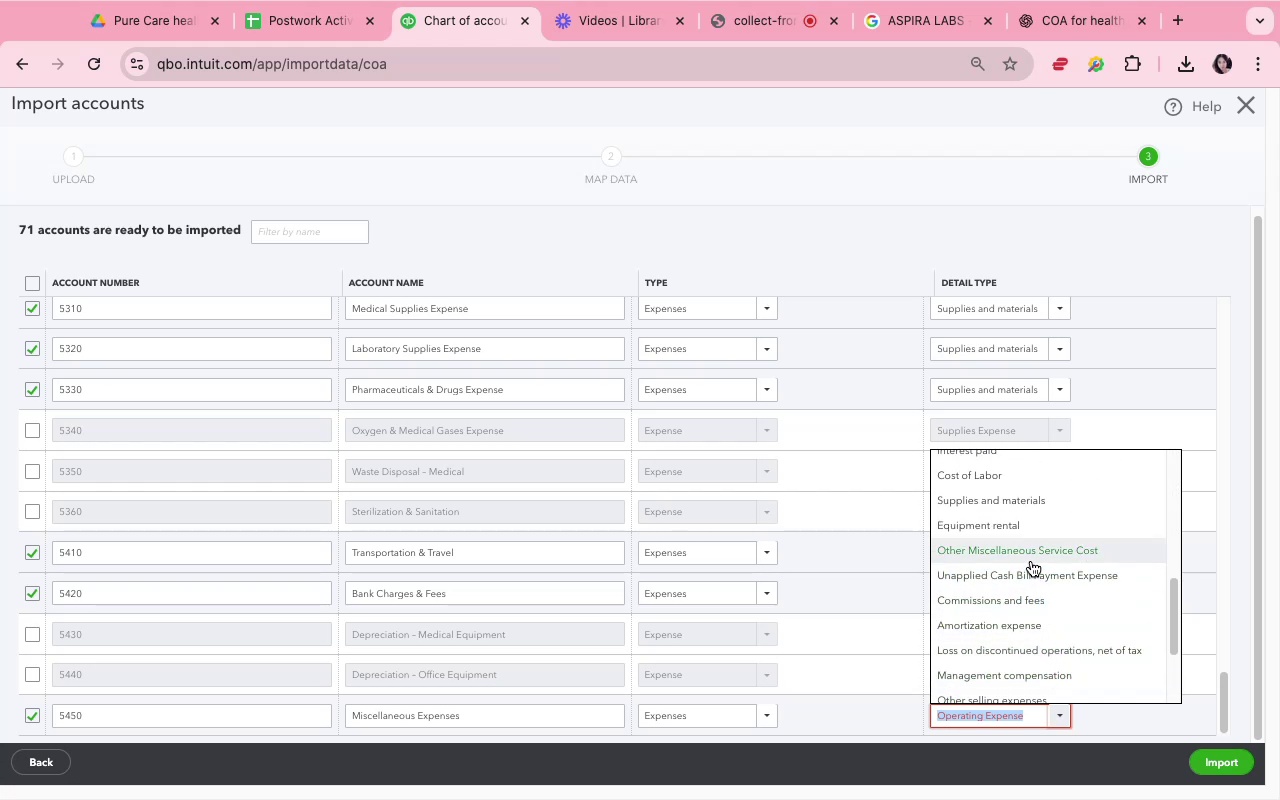 
scroll: coordinate [1067, 612], scroll_direction: down, amount: 10.0
 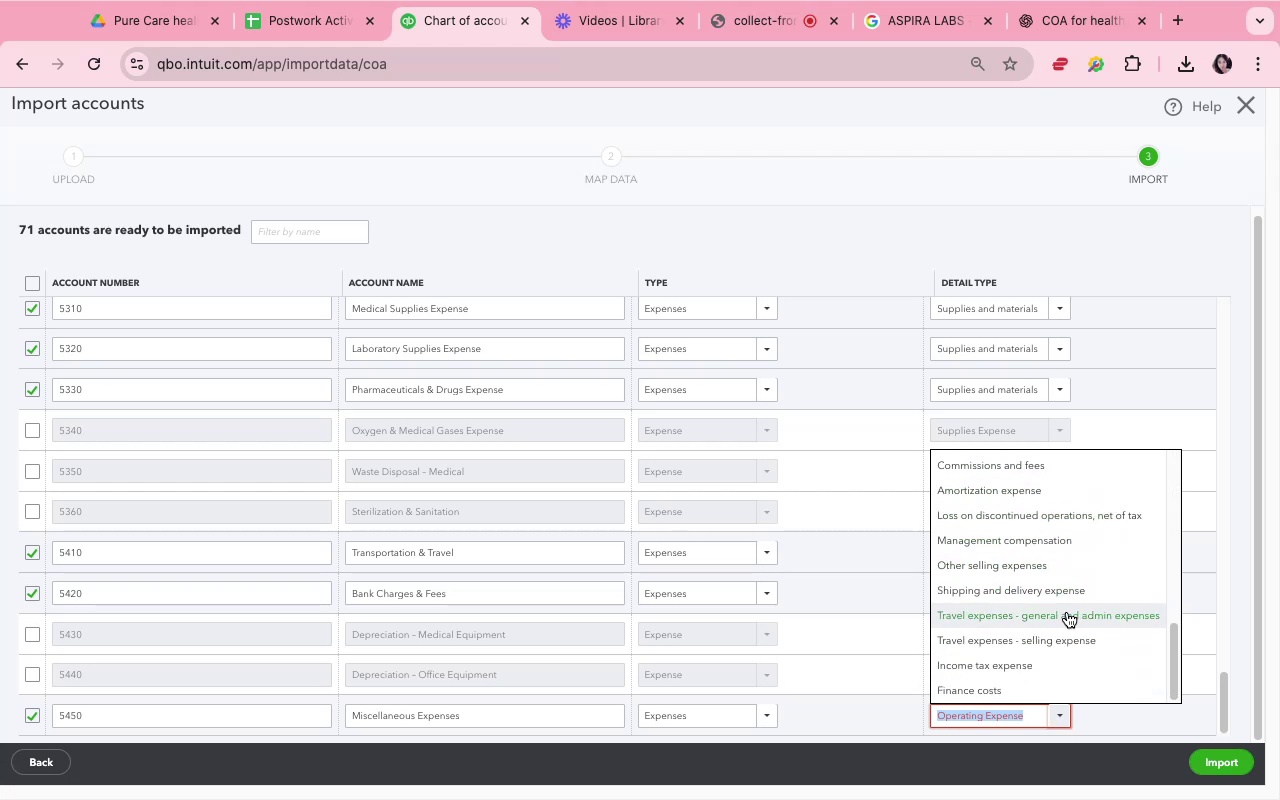 
scroll: coordinate [1067, 612], scroll_direction: none, amount: 0.0
 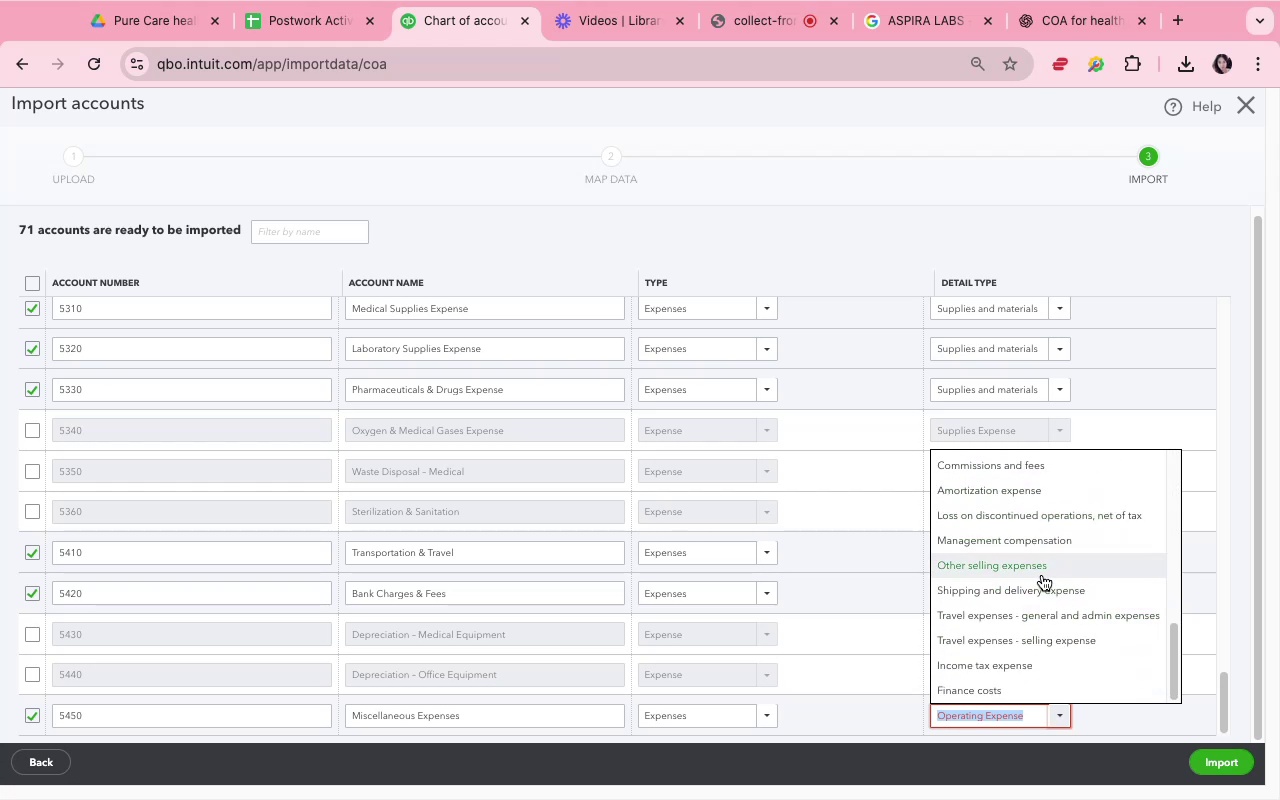 
scroll: coordinate [1033, 556], scroll_direction: up, amount: 5.0
 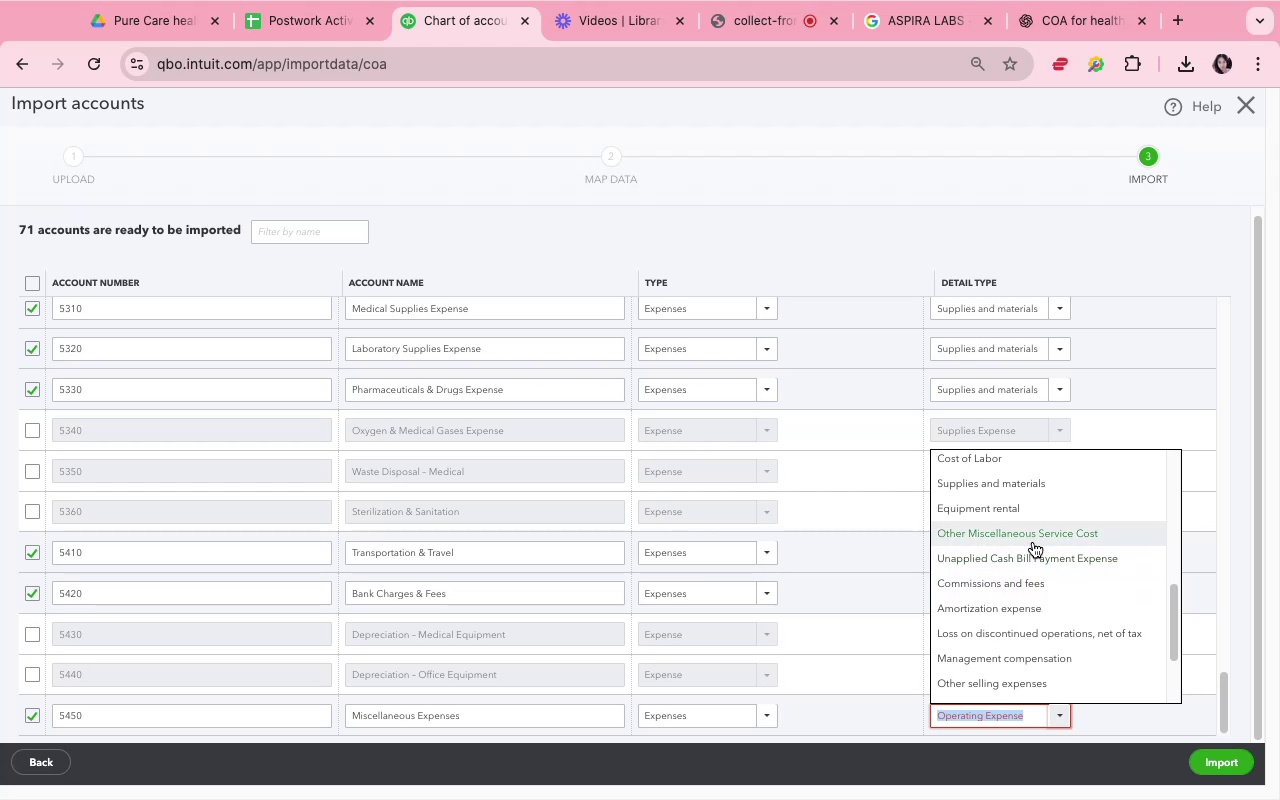 
left_click([1033, 542])
 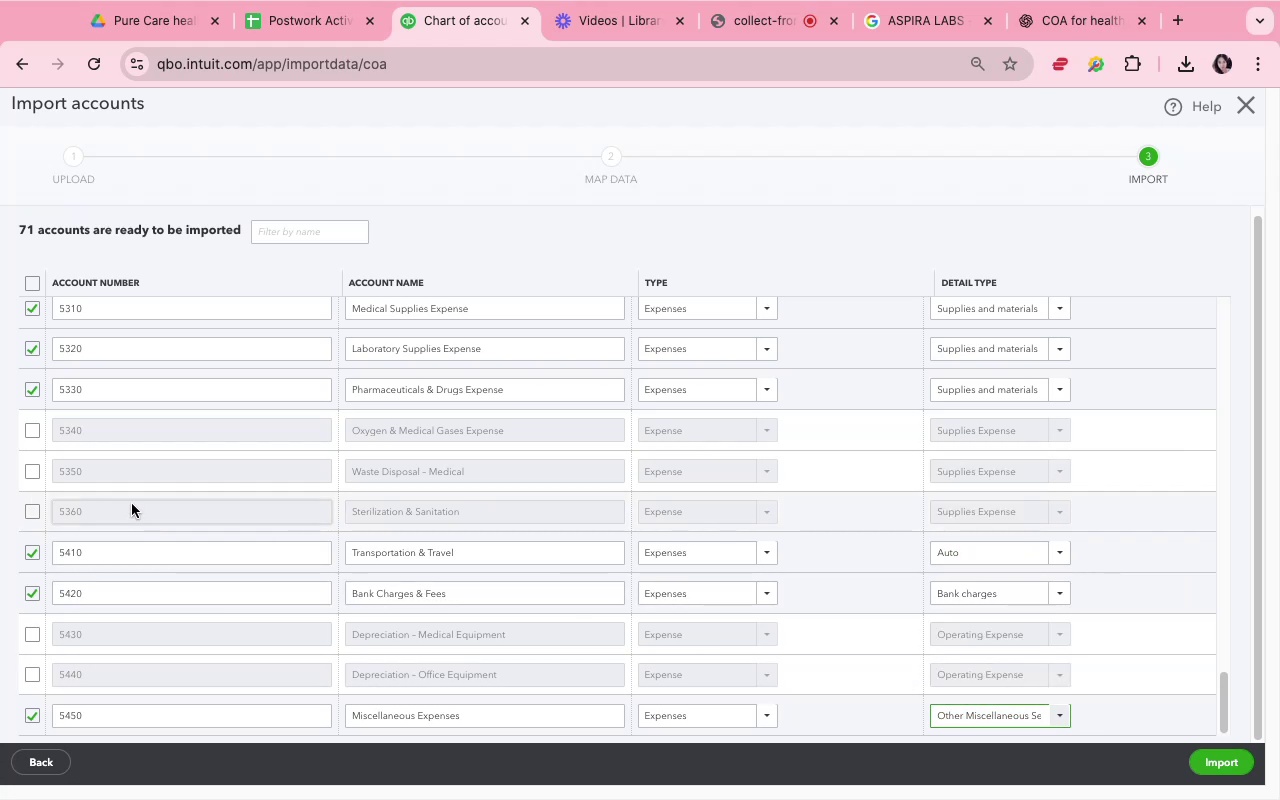 
scroll: coordinate [211, 473], scroll_direction: up, amount: 33.0
 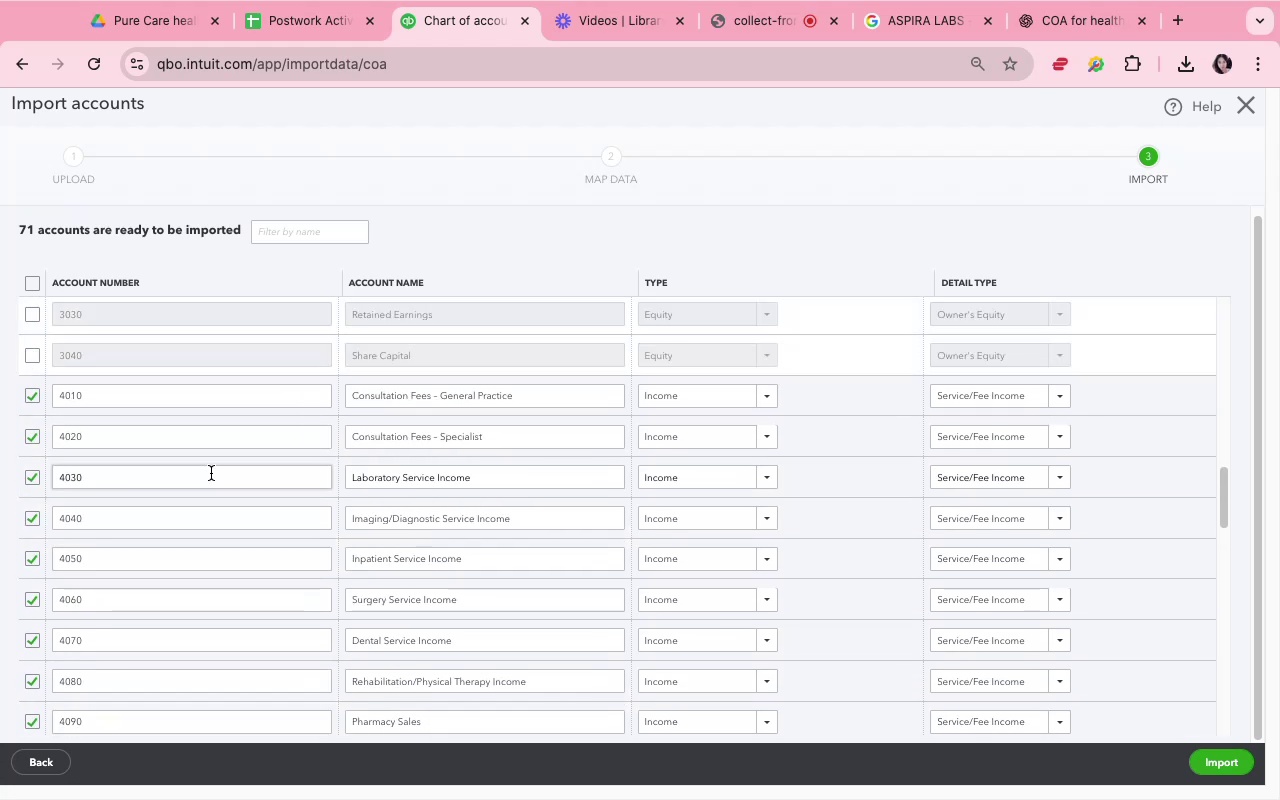 
scroll: coordinate [225, 538], scroll_direction: down, amount: 13.0
 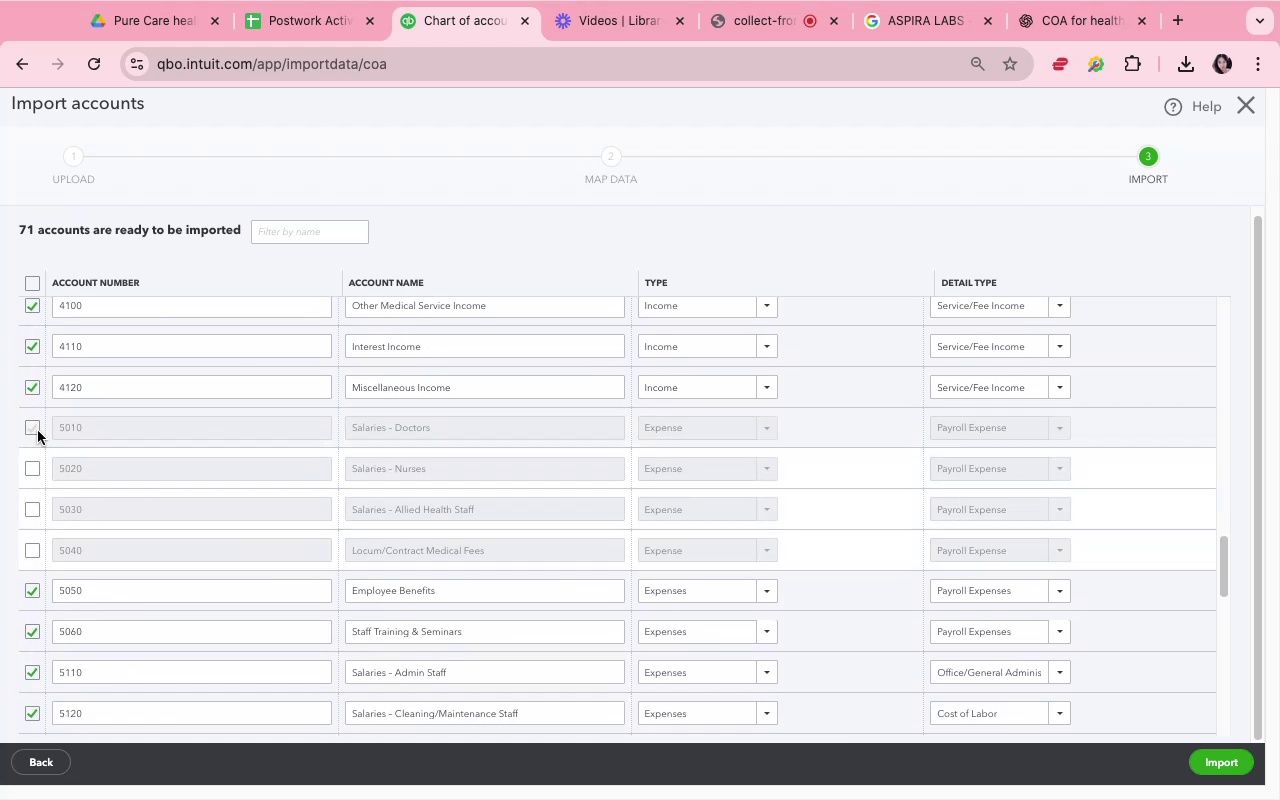 
left_click([36, 430])
 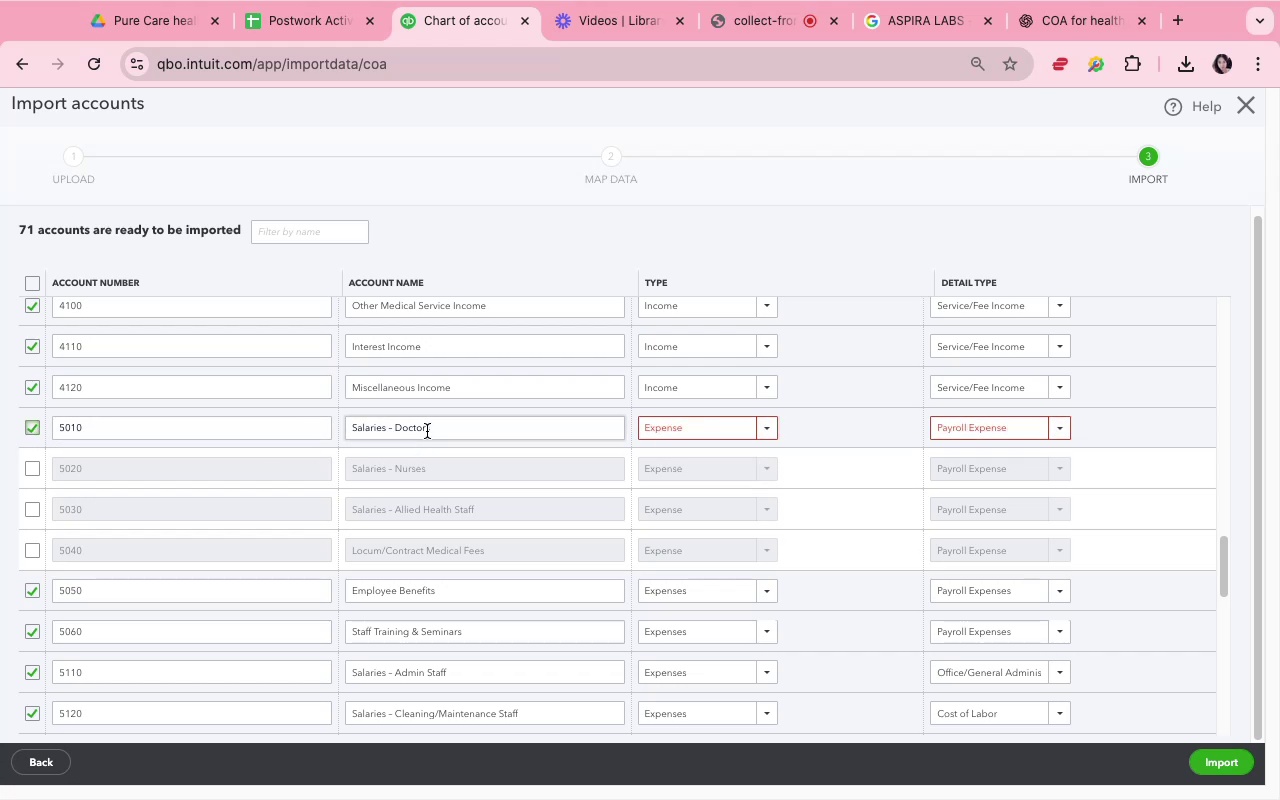 
double_click([439, 422])
 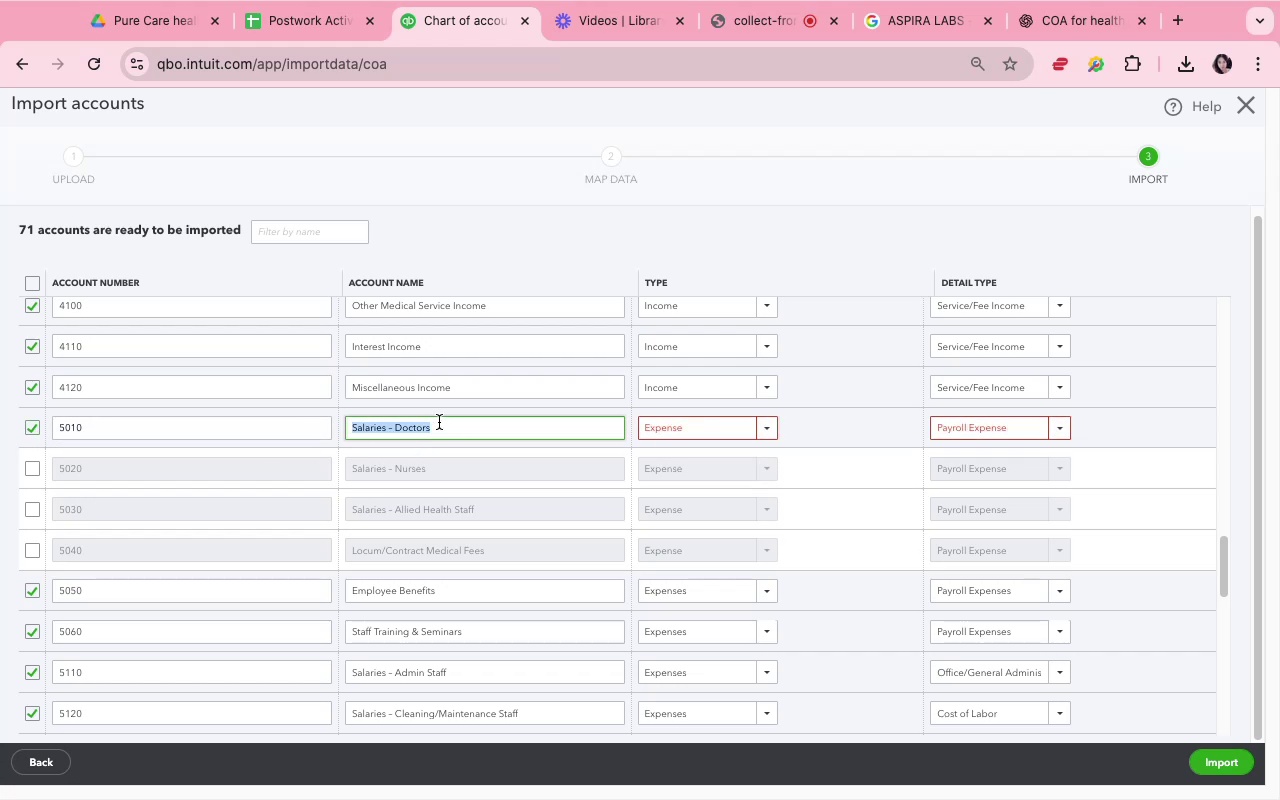 
type(Meal)
key(Backspace)
key(Backspace)
key(Backspace)
key(Backspace)
type(Food and Meal Allowance)
 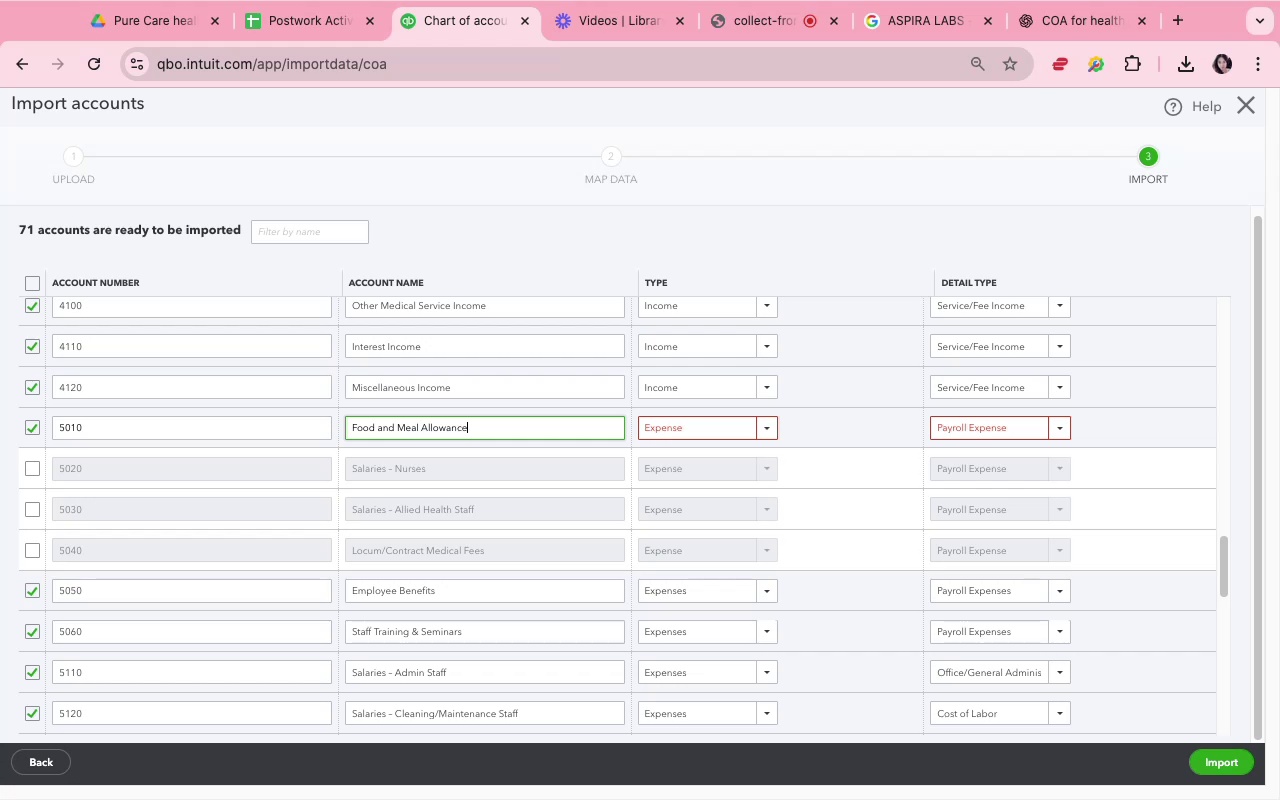 
left_click([767, 434])
 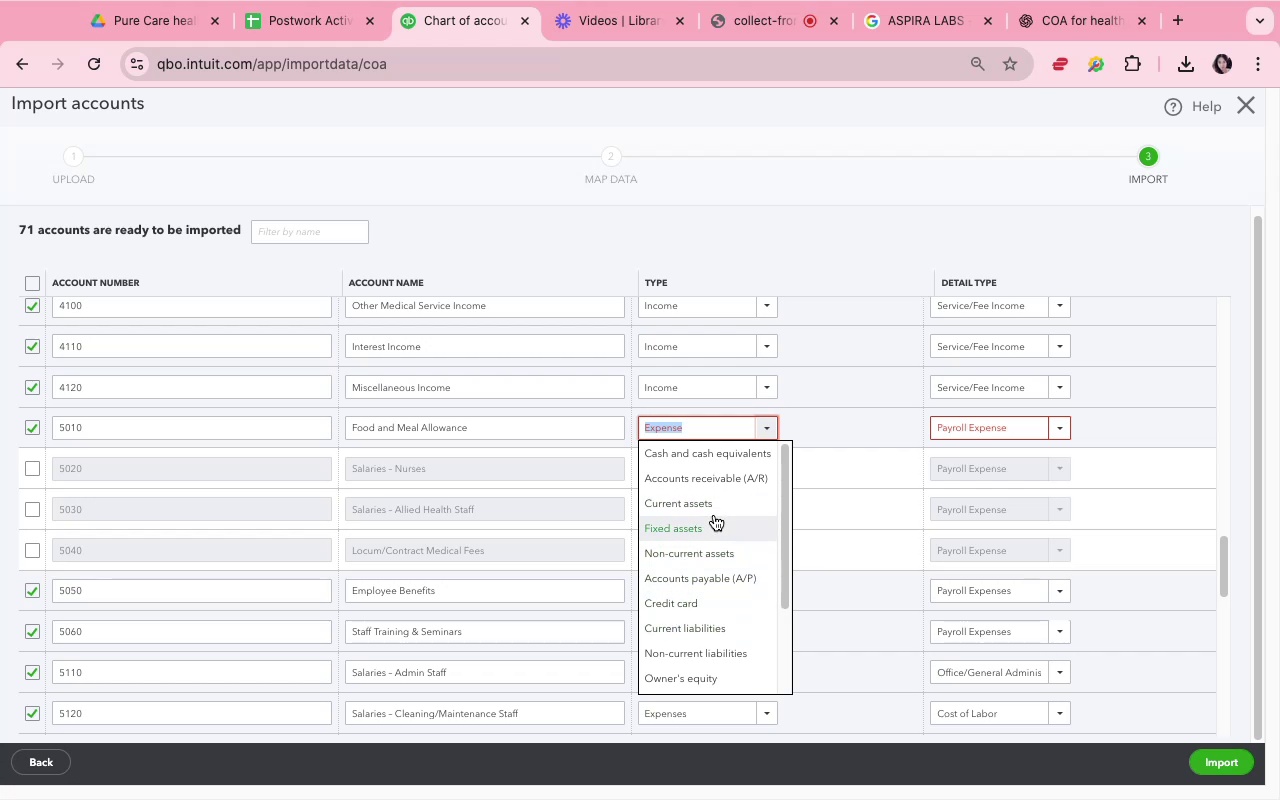 
wait(10.49)
 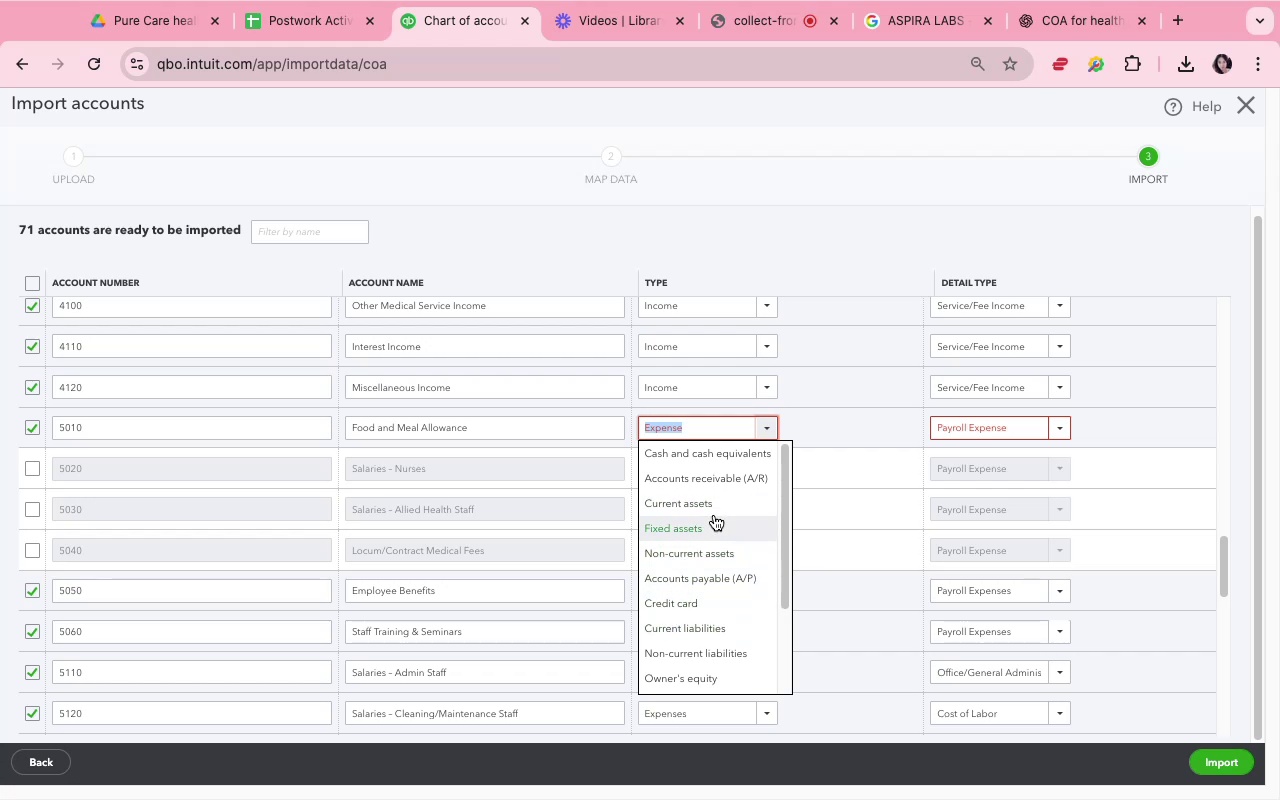 
scroll: coordinate [740, 623], scroll_direction: down, amount: 8.0
 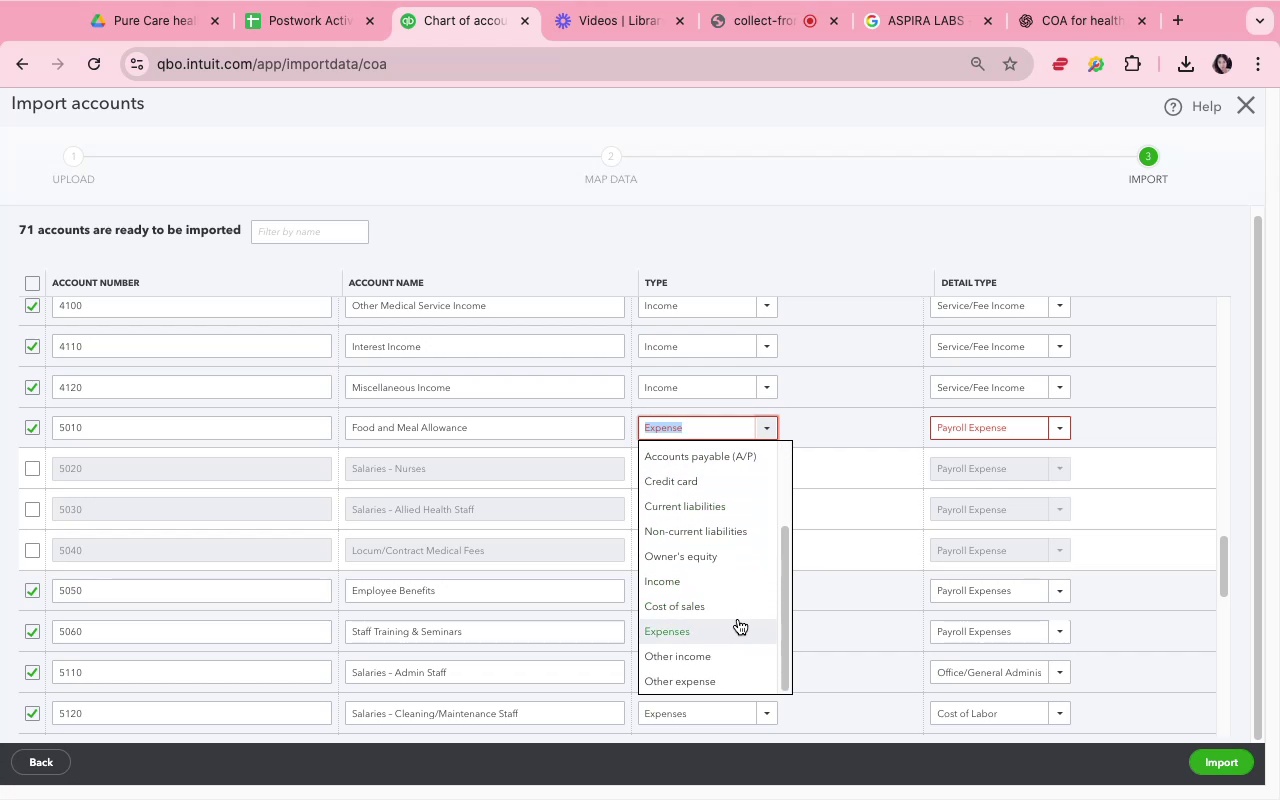 
left_click([736, 626])
 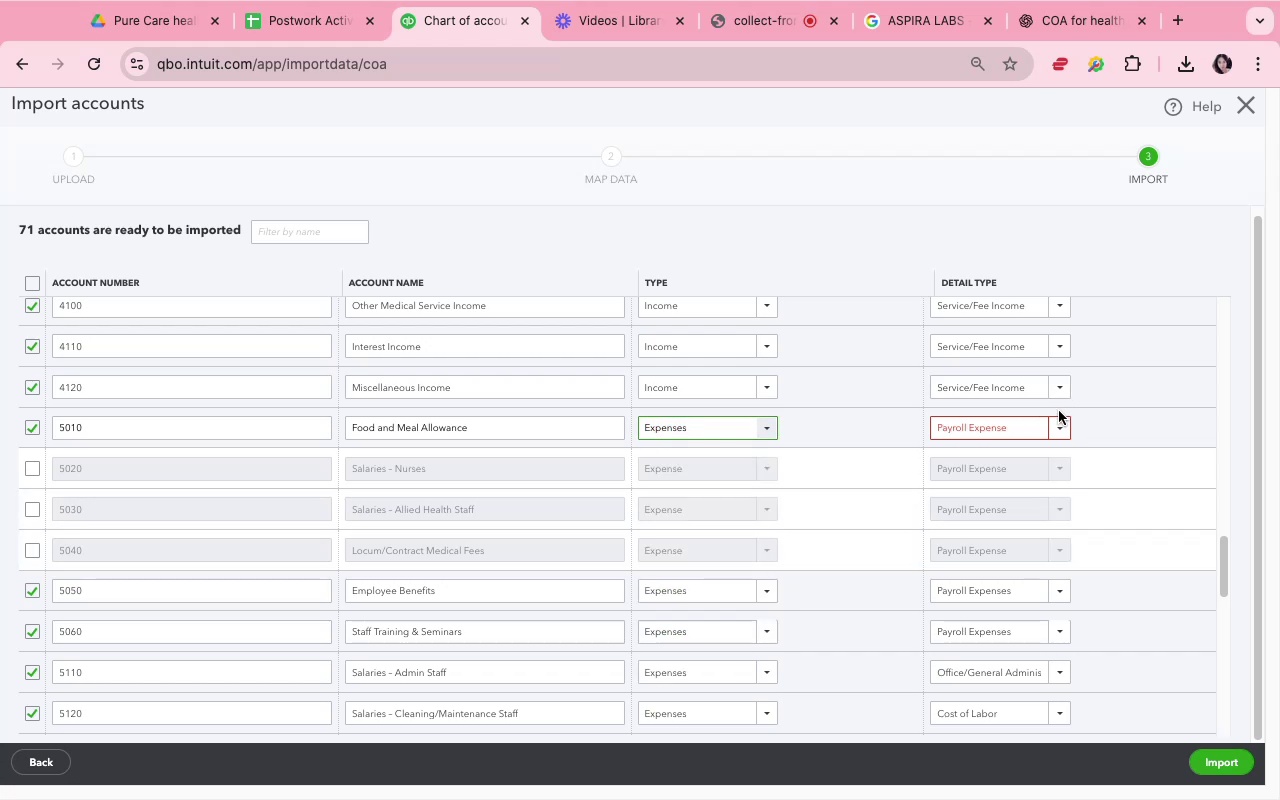 
left_click([1071, 433])
 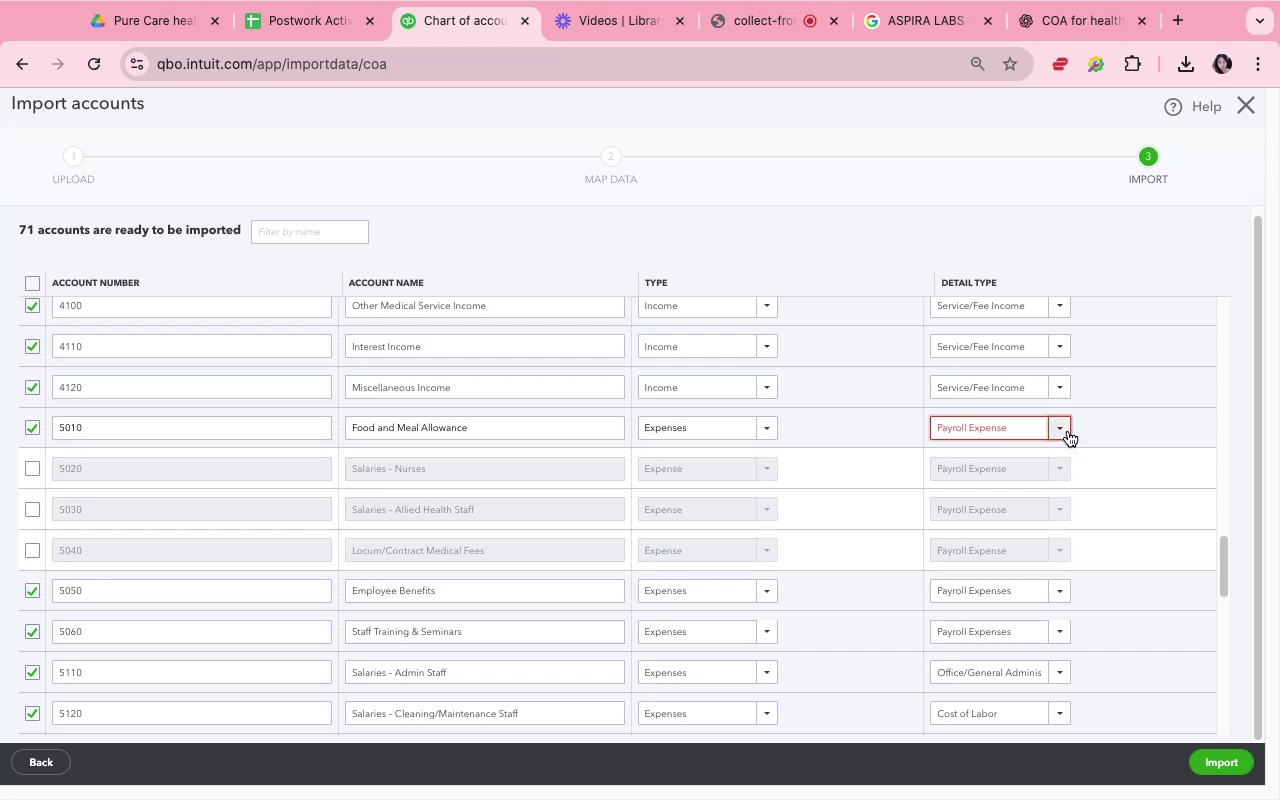 
left_click([1068, 431])
 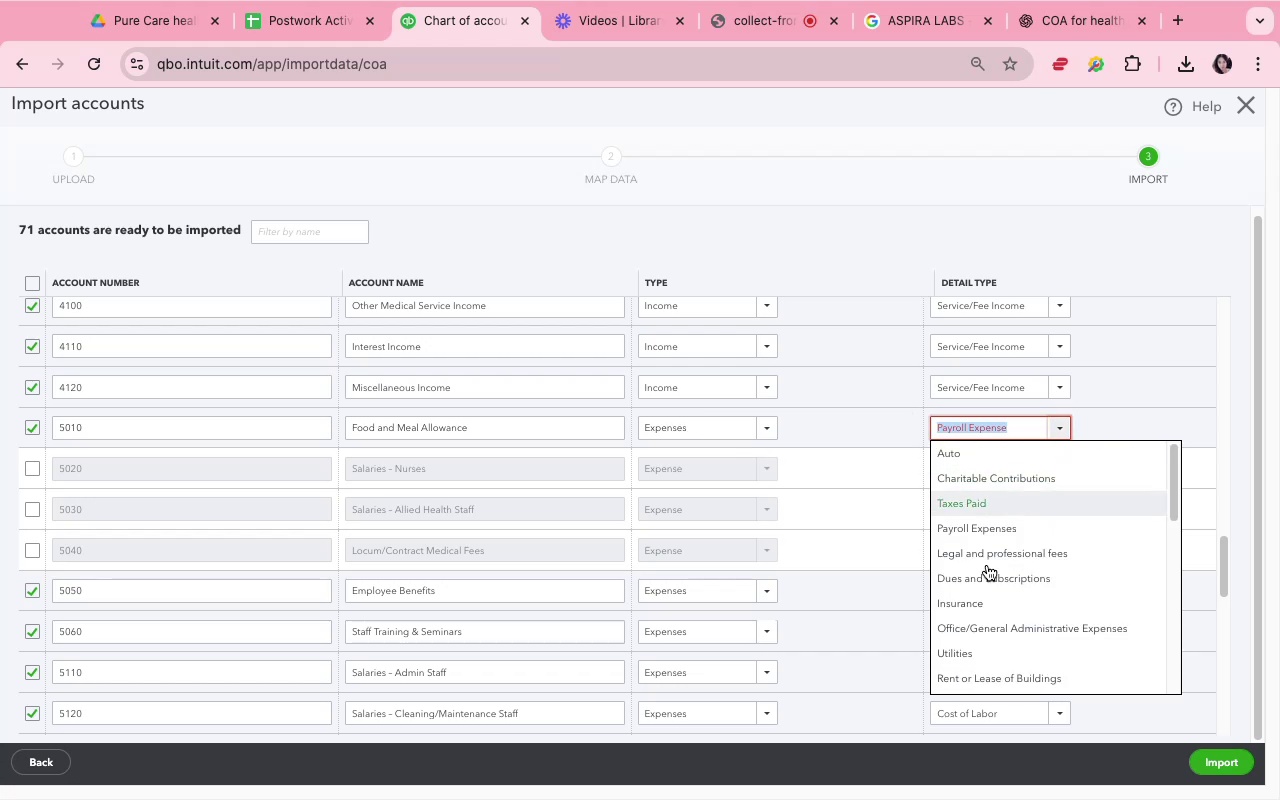 
scroll: coordinate [973, 638], scroll_direction: down, amount: 10.0
 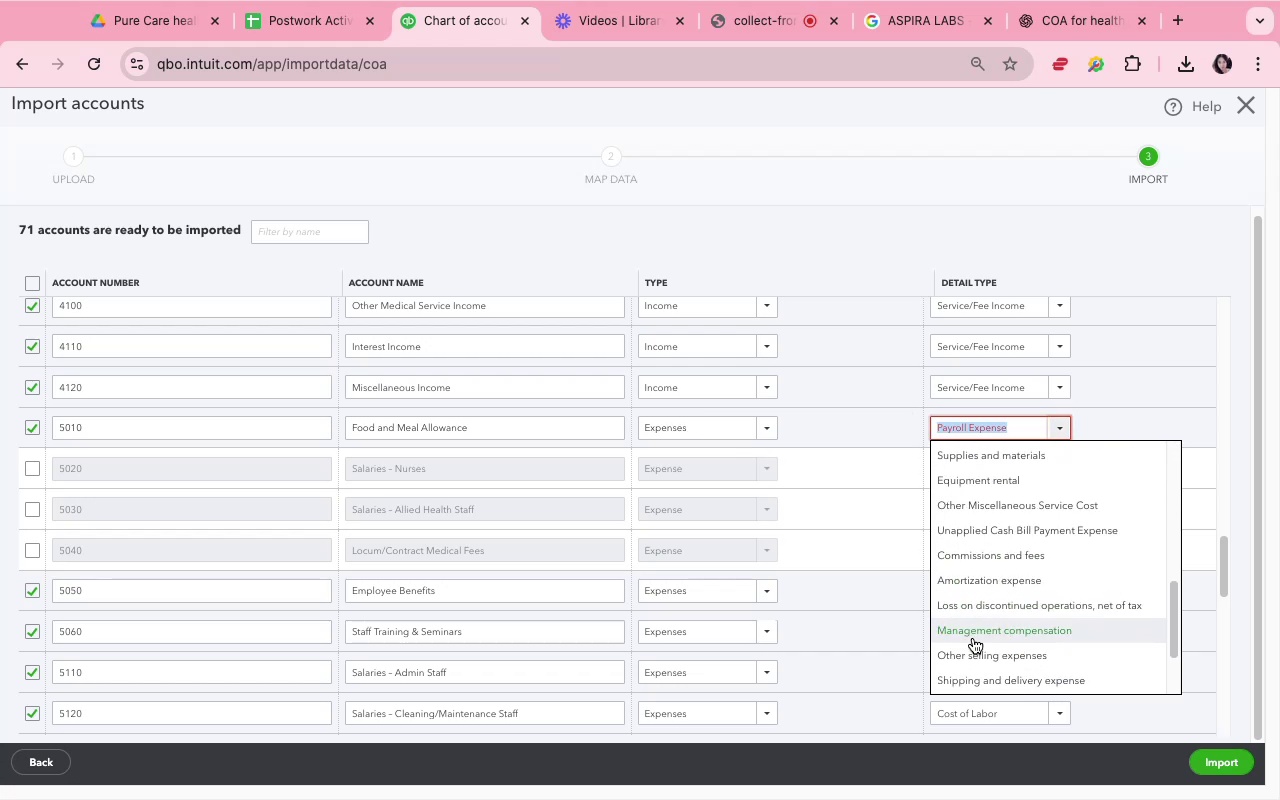 
scroll: coordinate [977, 639], scroll_direction: up, amount: 2.0
 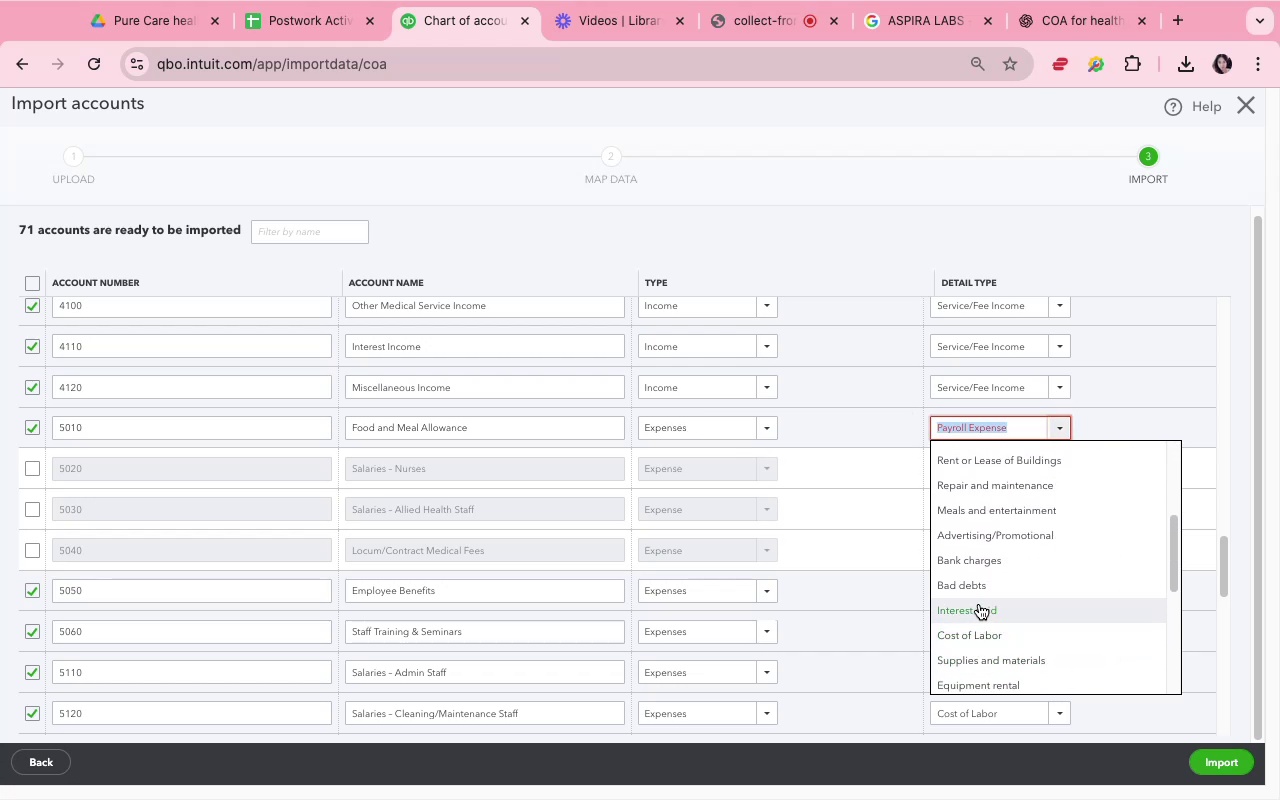 
left_click([1000, 512])
 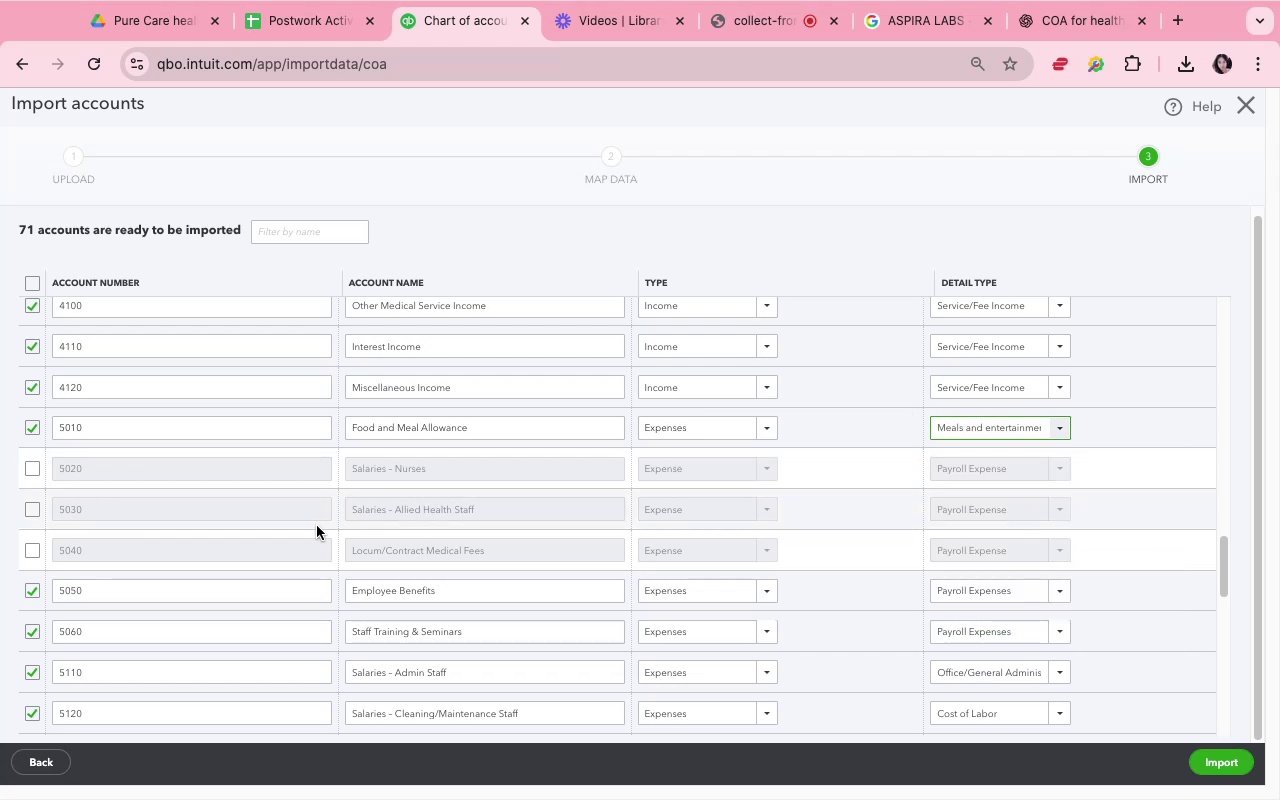 
scroll: coordinate [538, 580], scroll_direction: down, amount: 33.0
 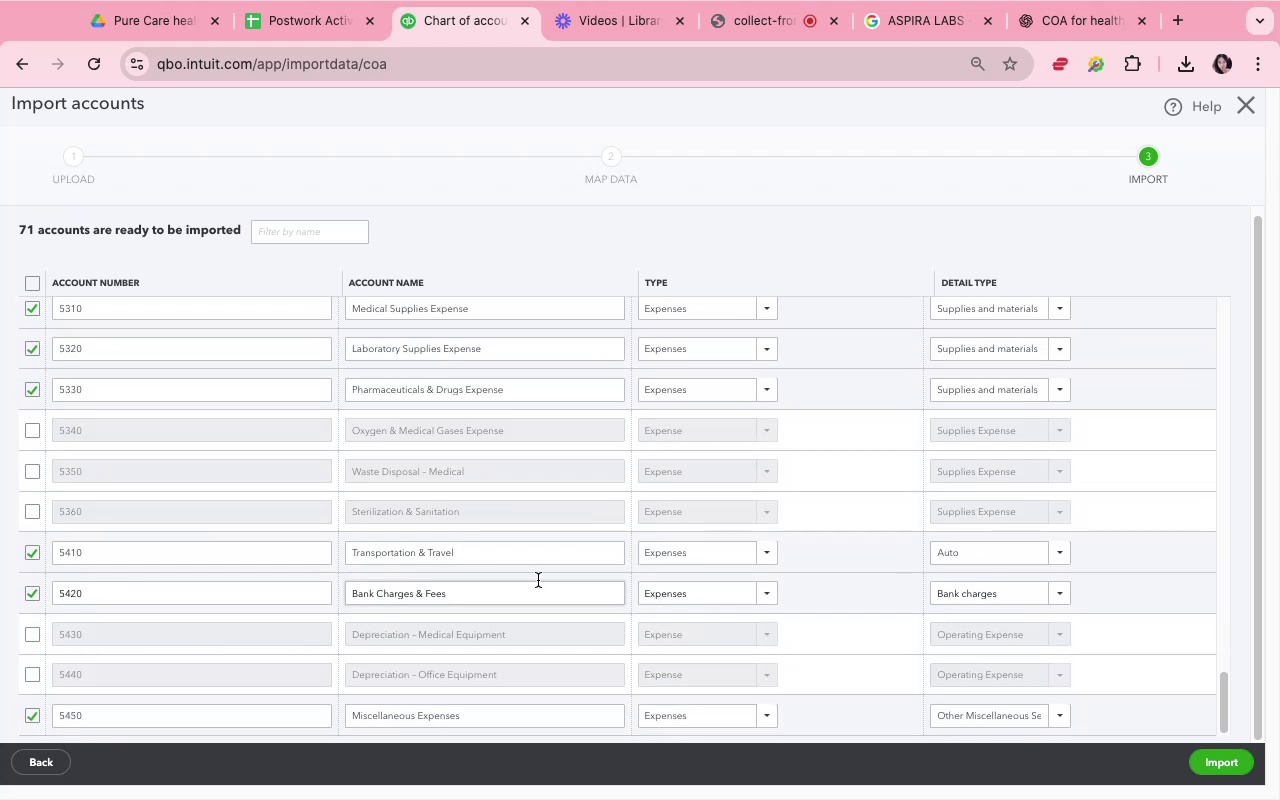 
scroll: coordinate [538, 580], scroll_direction: up, amount: 9.0
 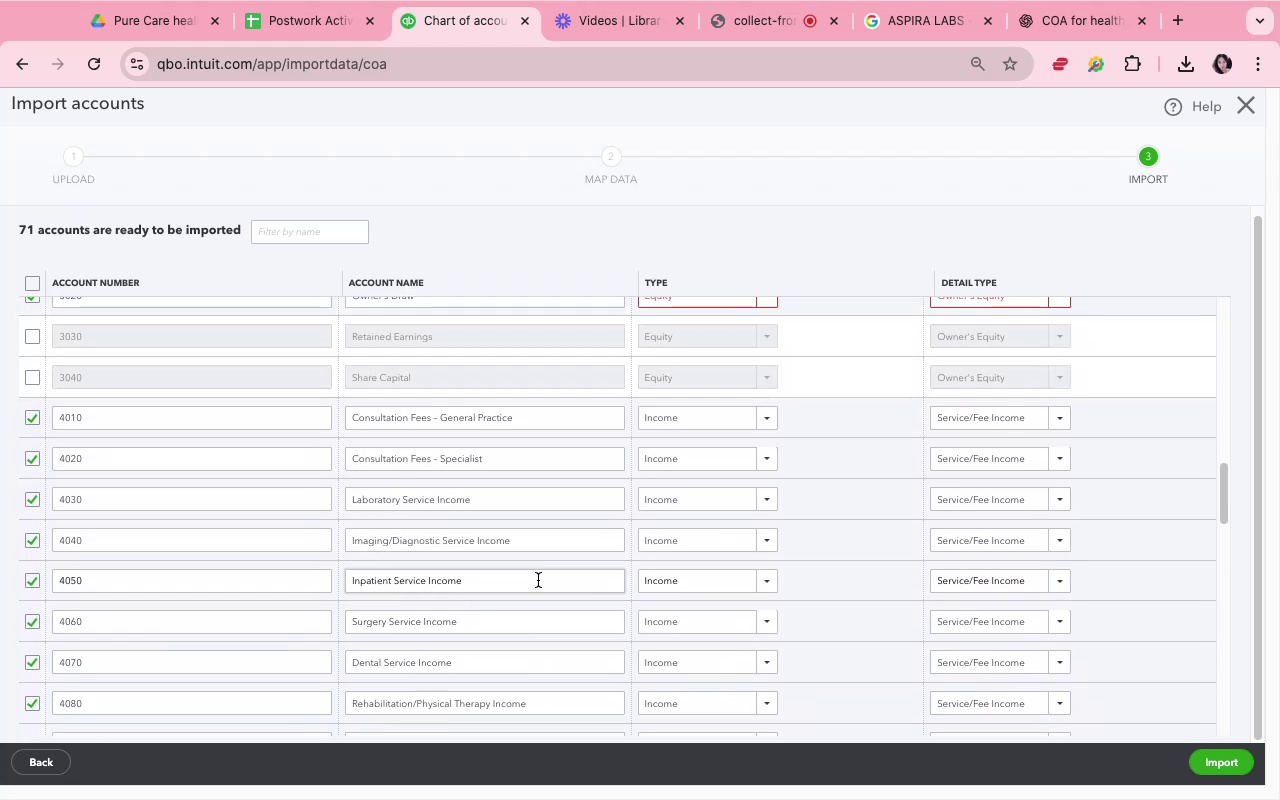 
scroll: coordinate [538, 580], scroll_direction: down, amount: 17.0
 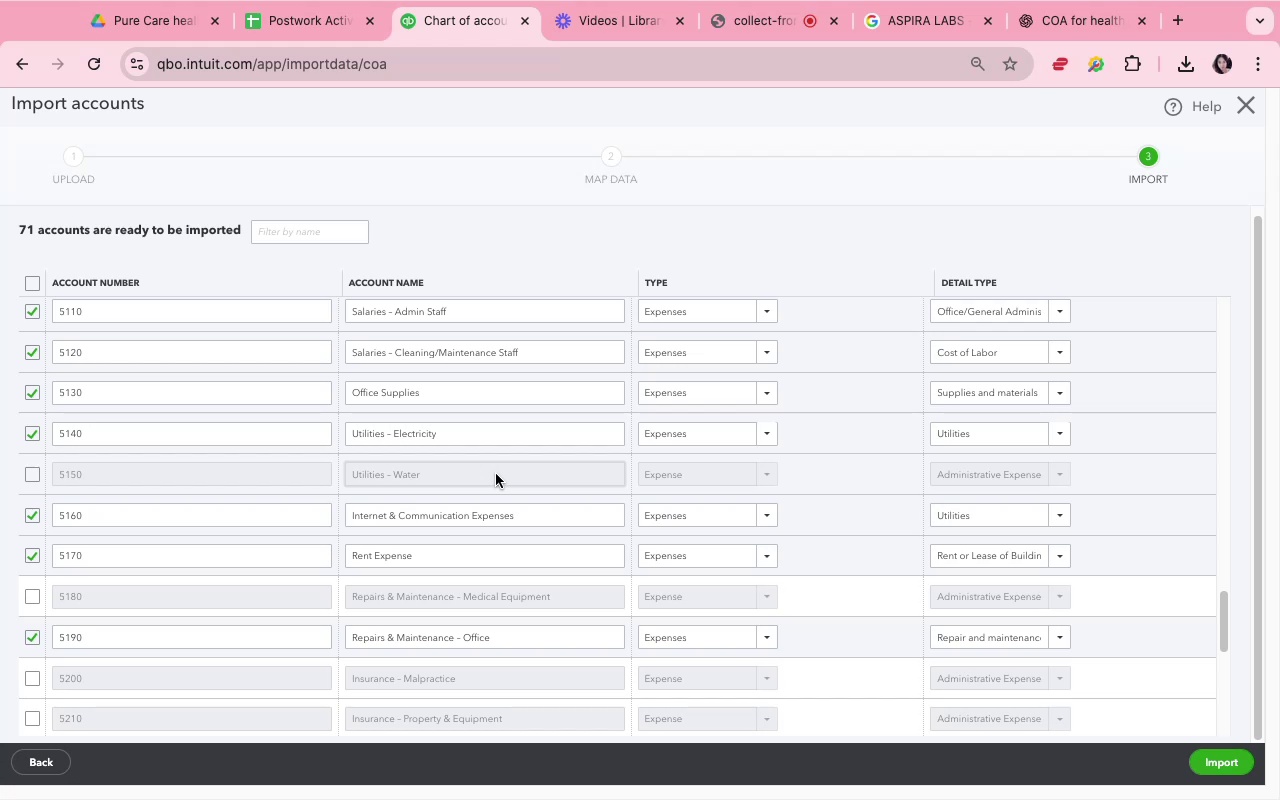 
wait(5.68)
 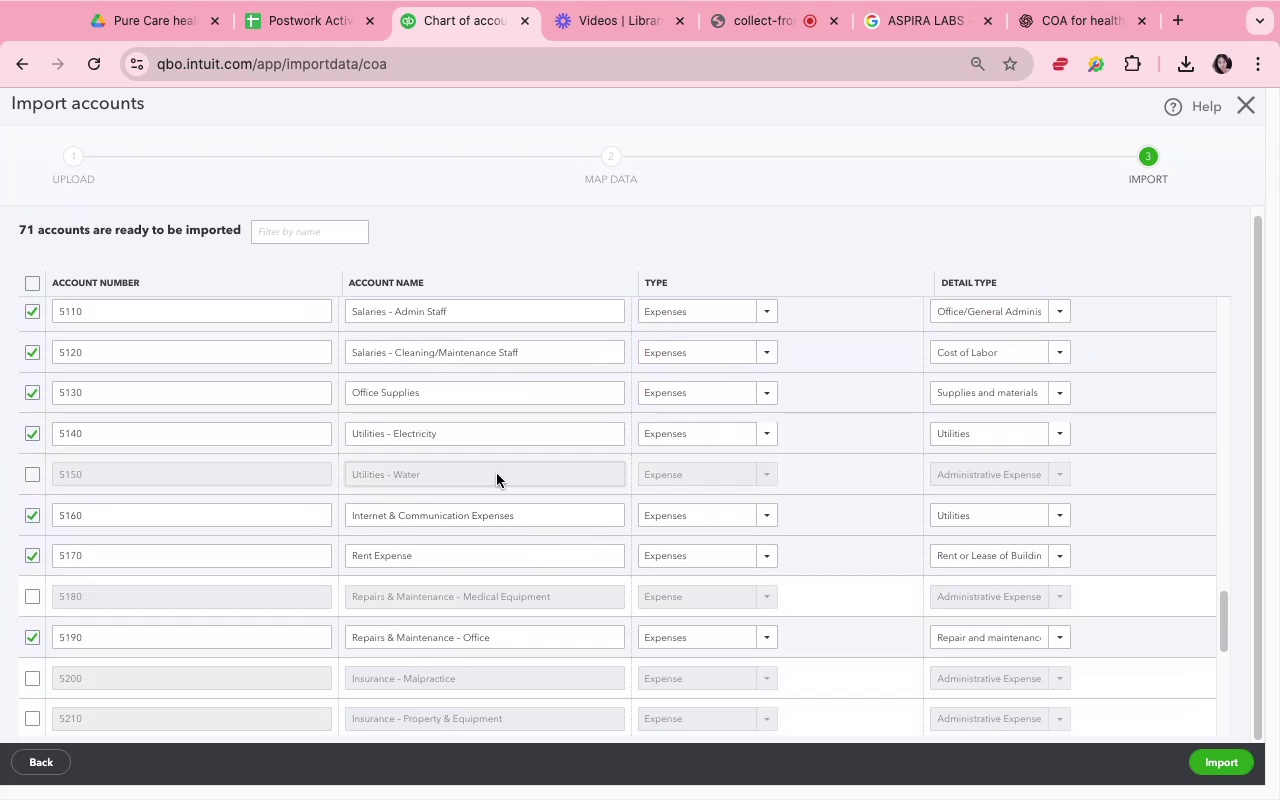 
scroll: coordinate [996, 690], scroll_direction: down, amount: 19.0
 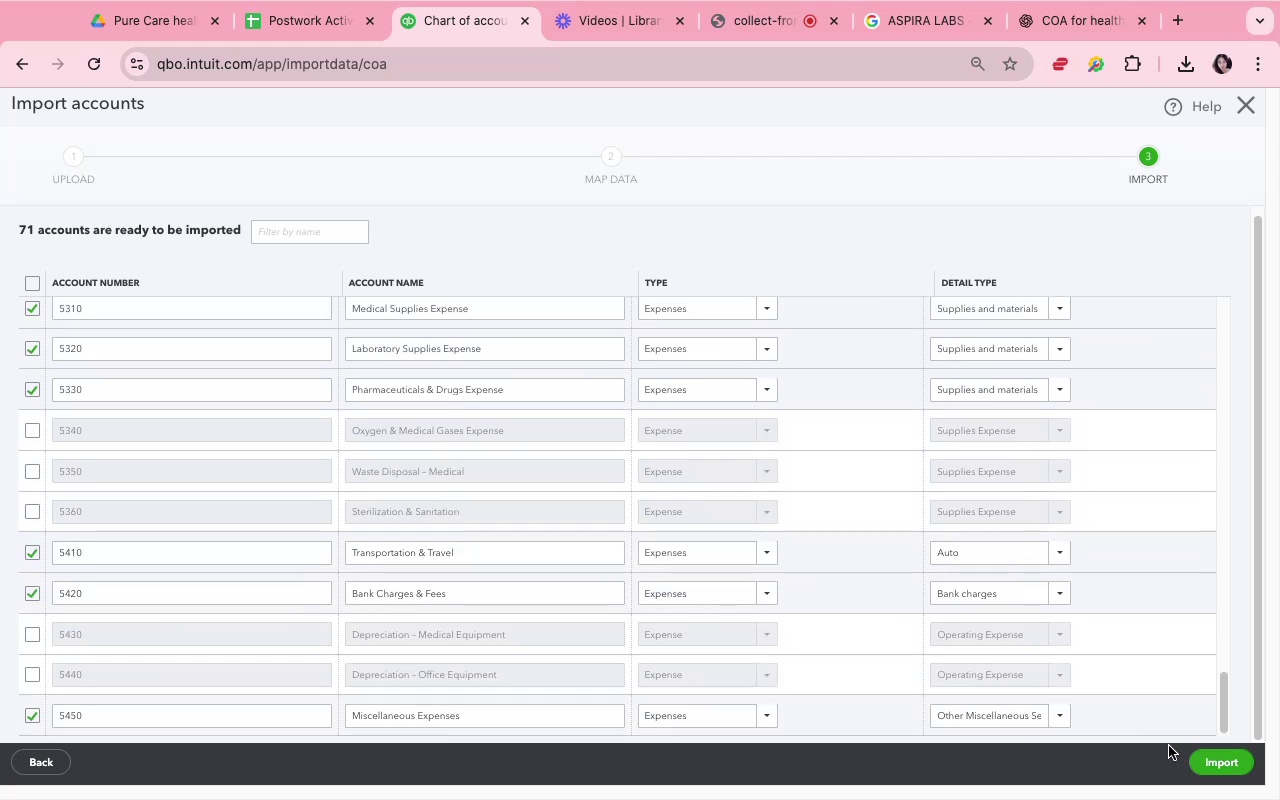 
wait(8.32)
 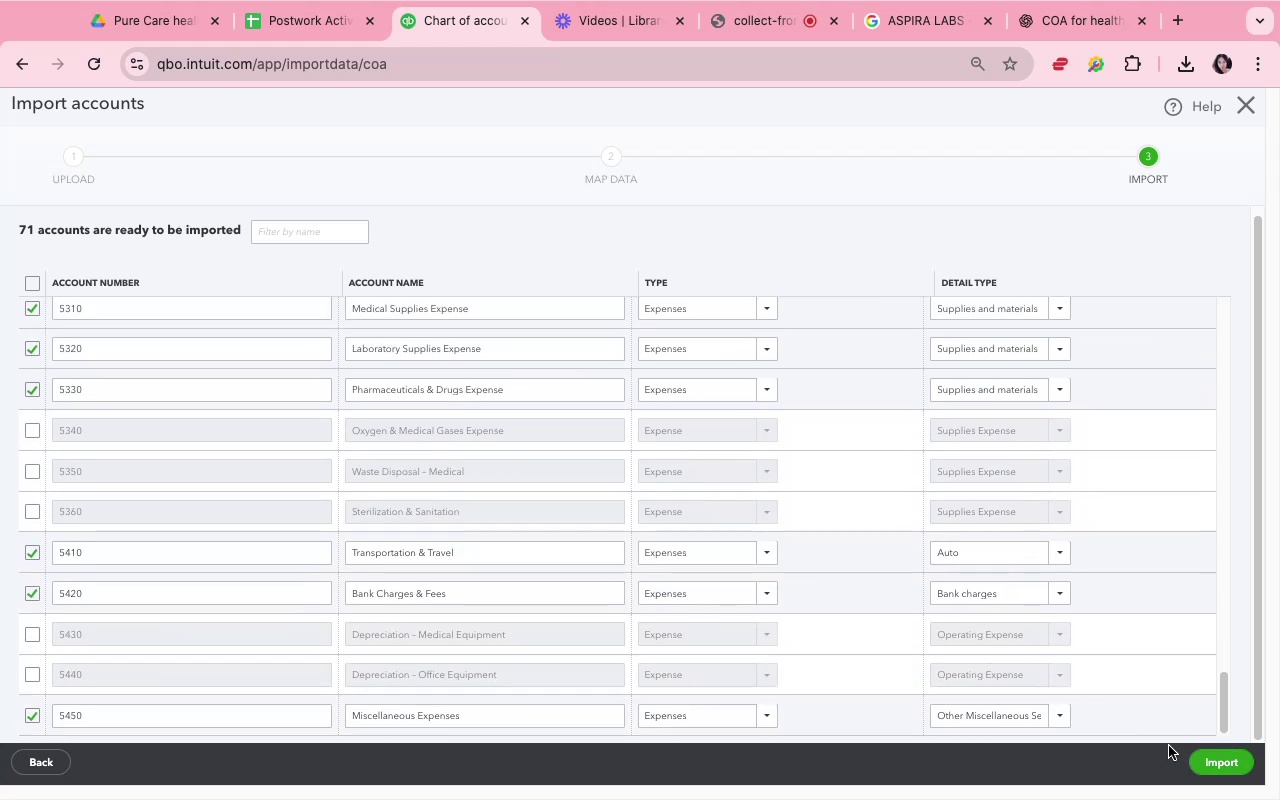 
left_click([1218, 763])
 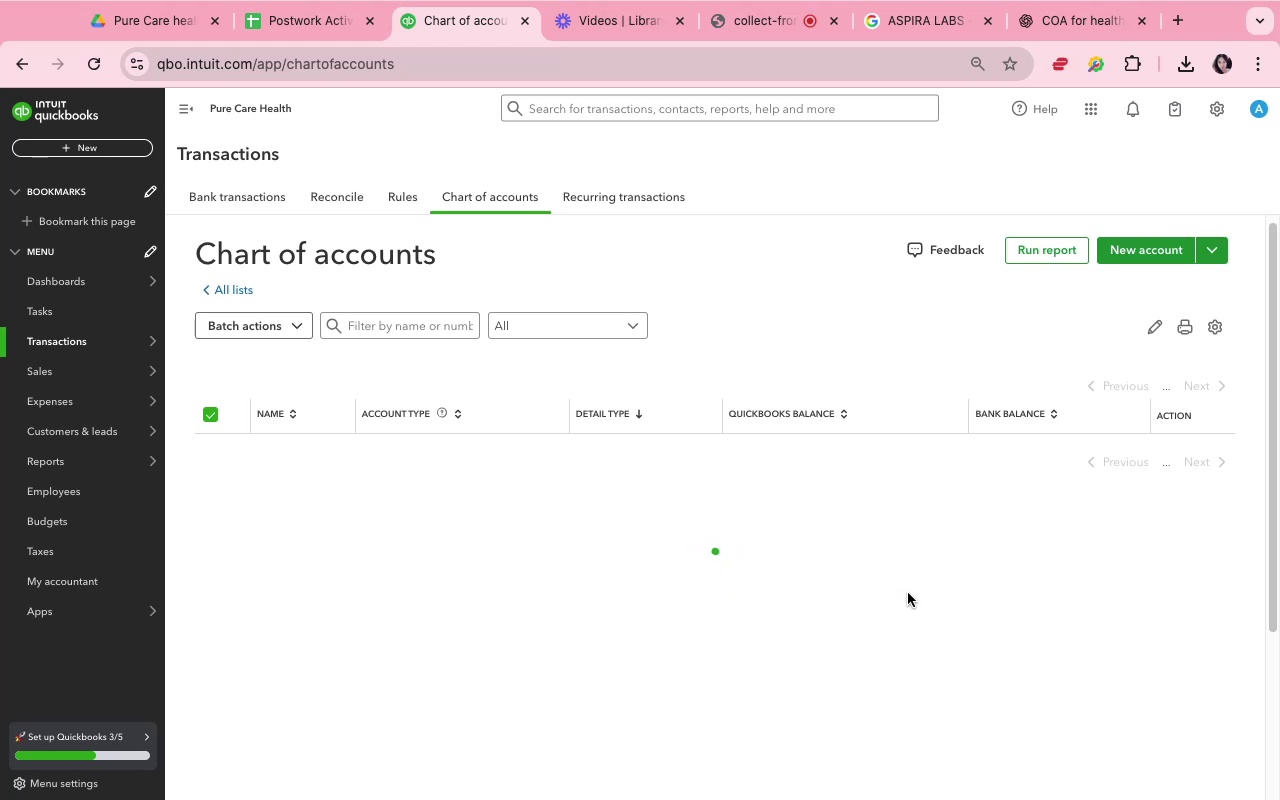 
wait(23.84)
 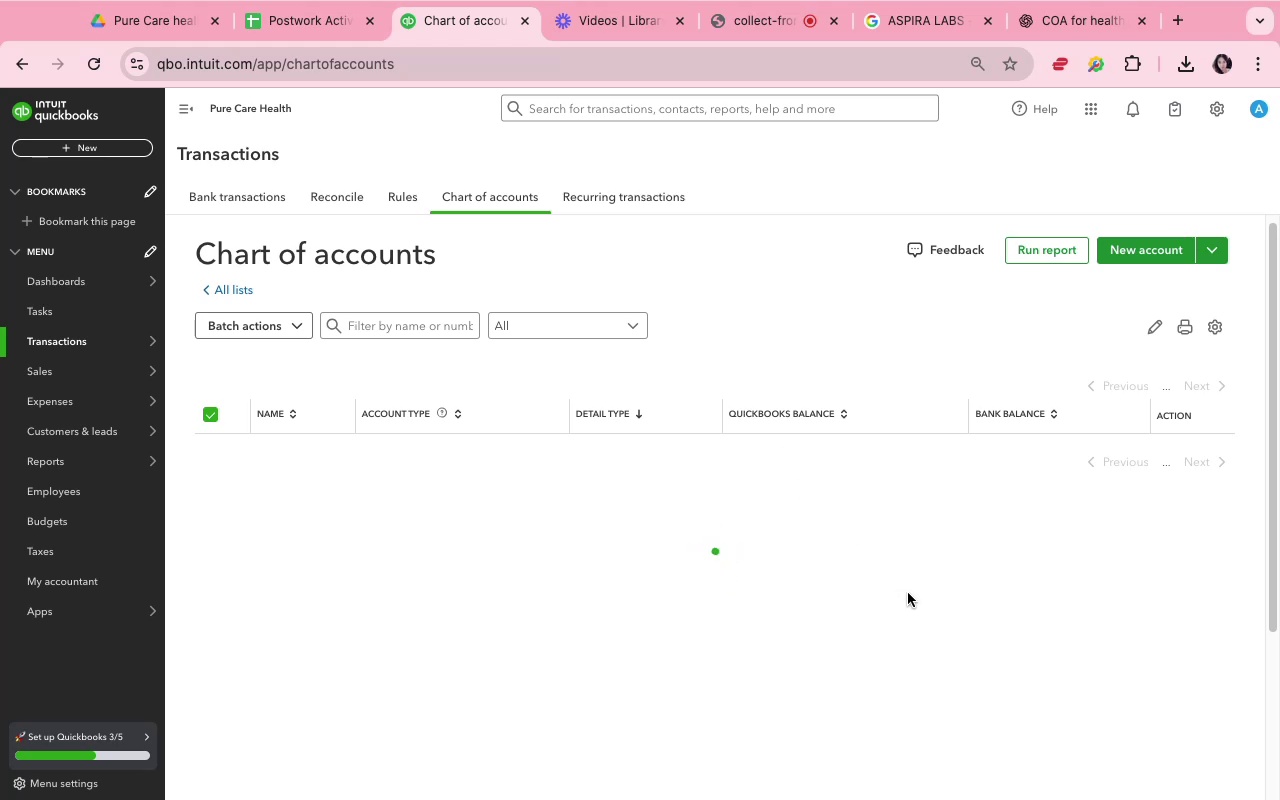 
left_click([1153, 258])
 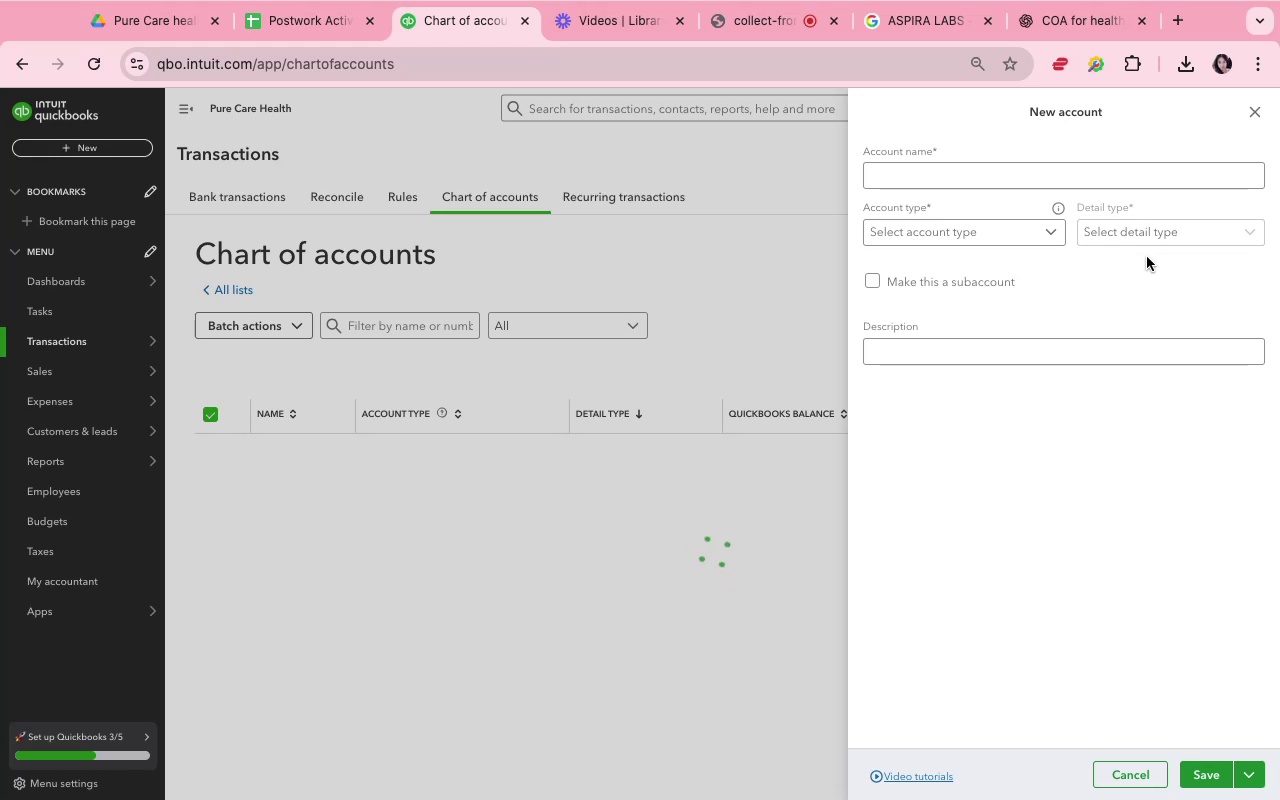 
wait(14.47)
 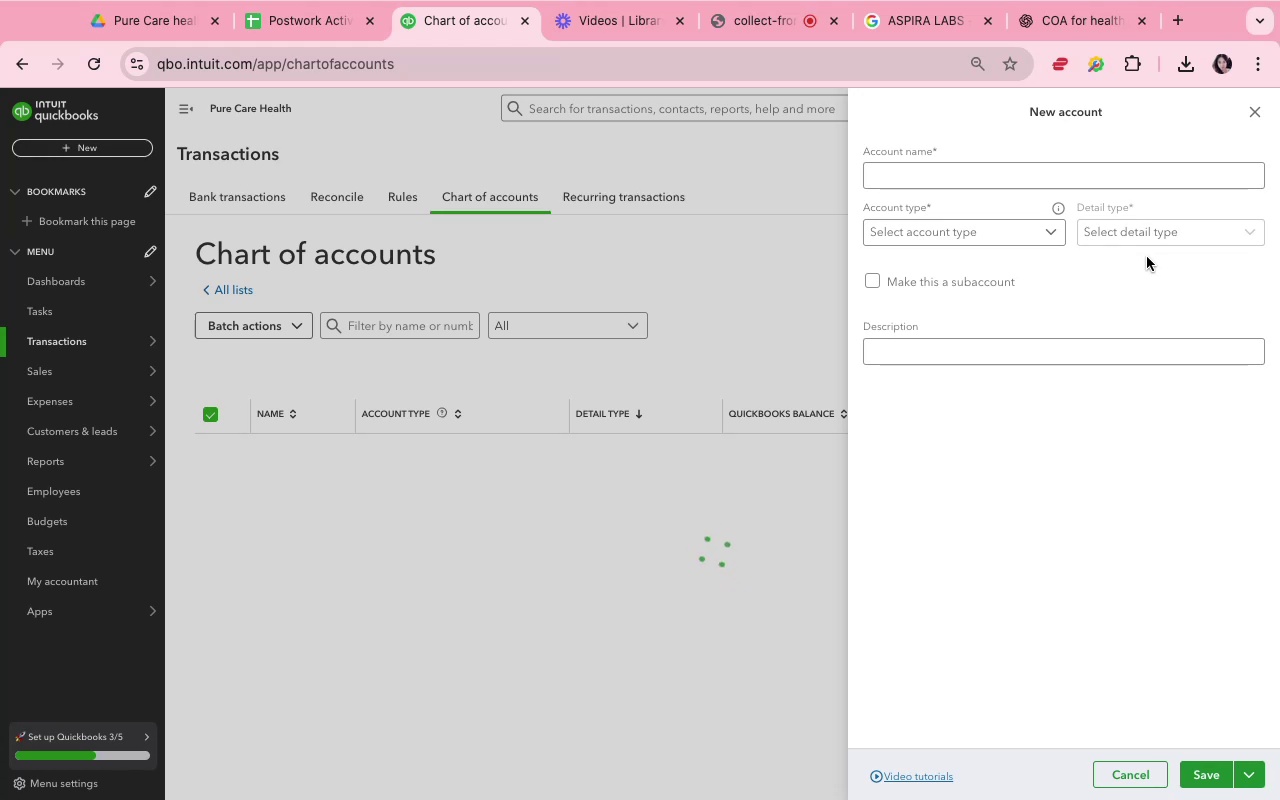 
left_click([1122, 180])
 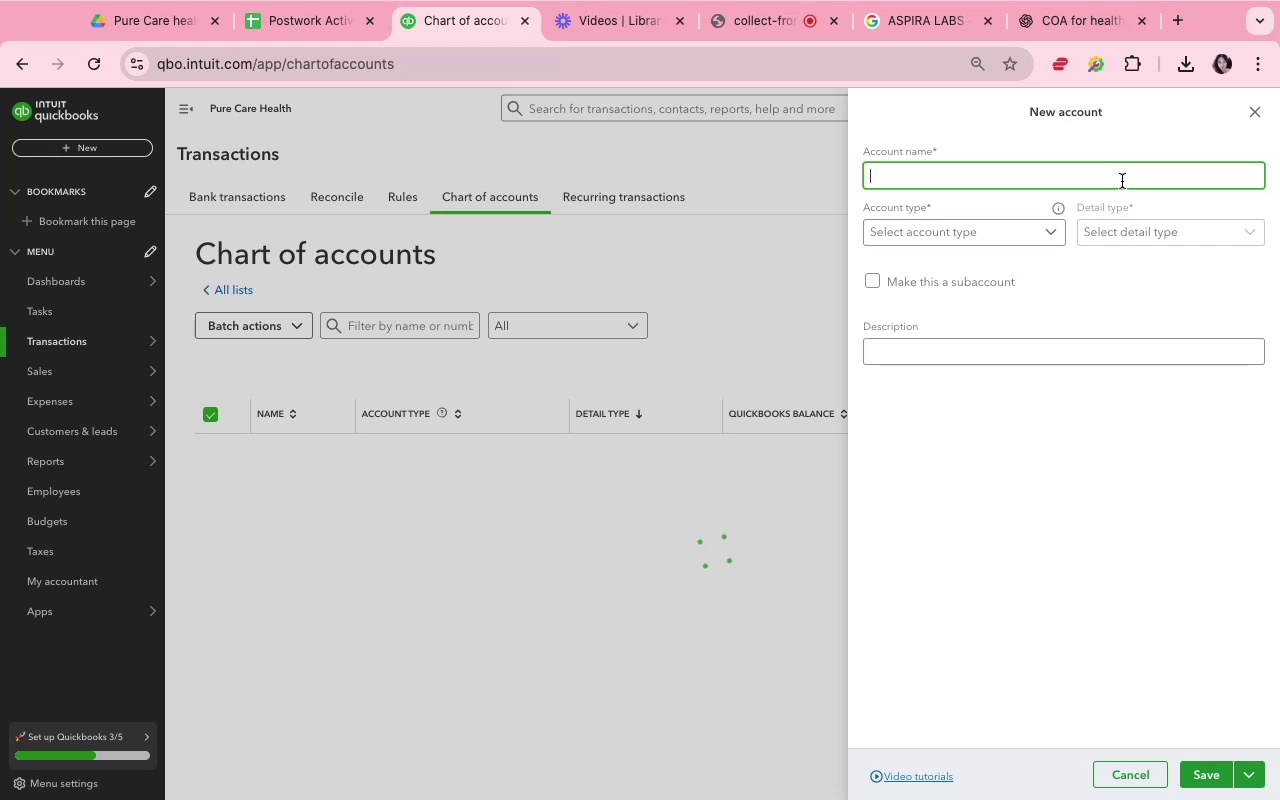 
type(Fuel and Oil Expense)
 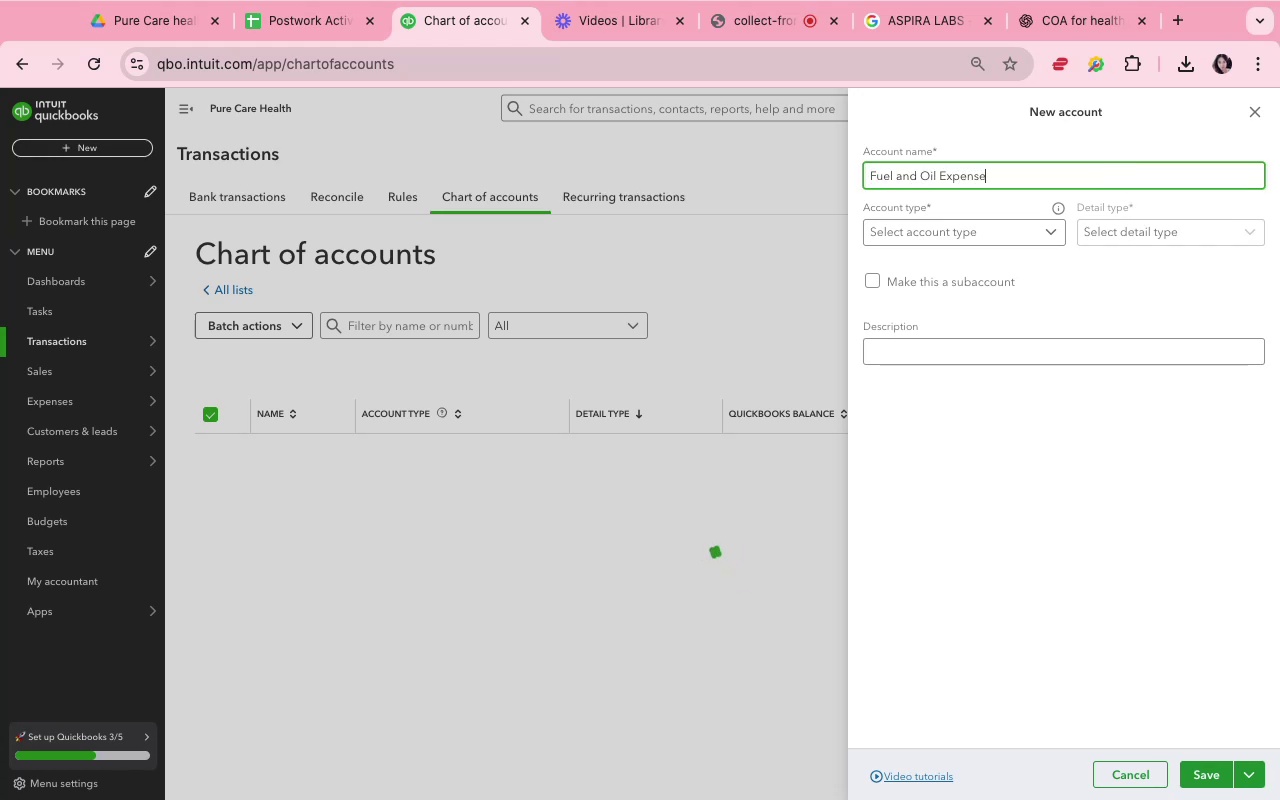 
left_click([1034, 228])
 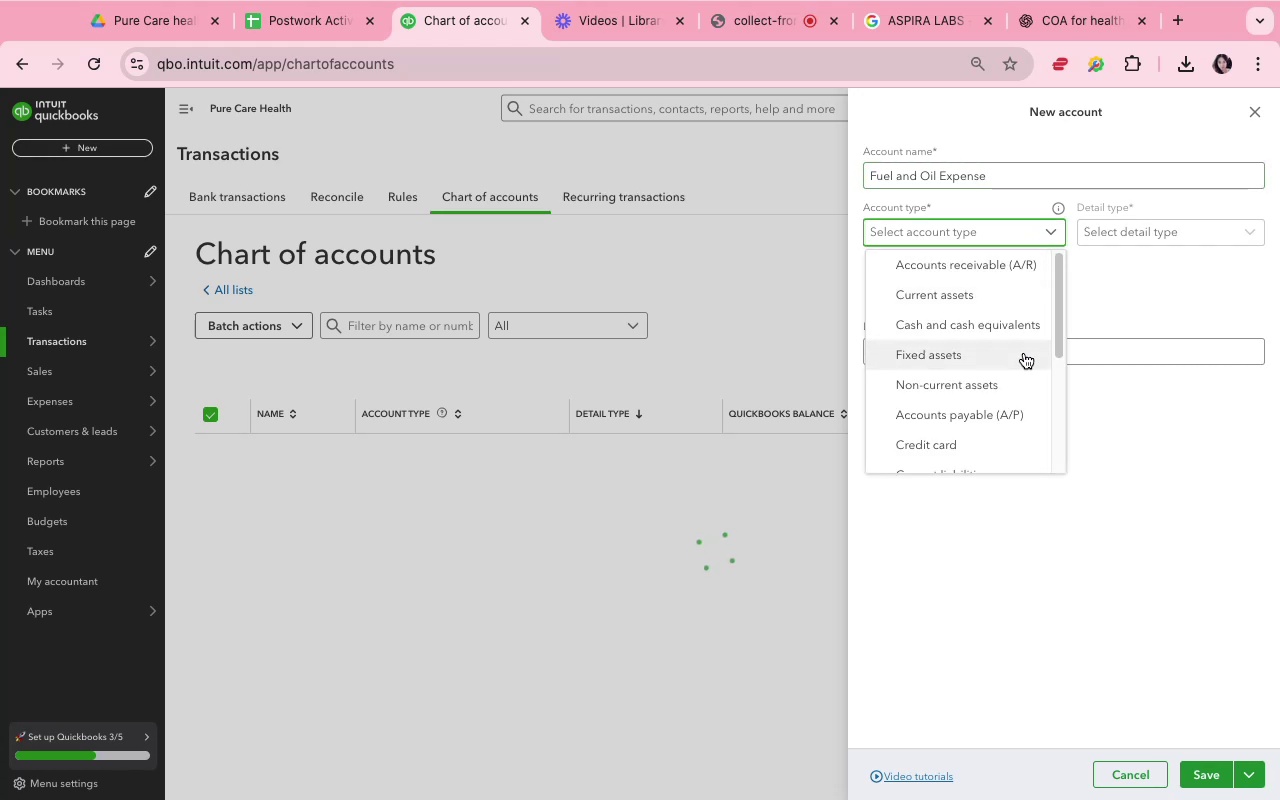 
scroll: coordinate [1016, 428], scroll_direction: down, amount: 7.0
 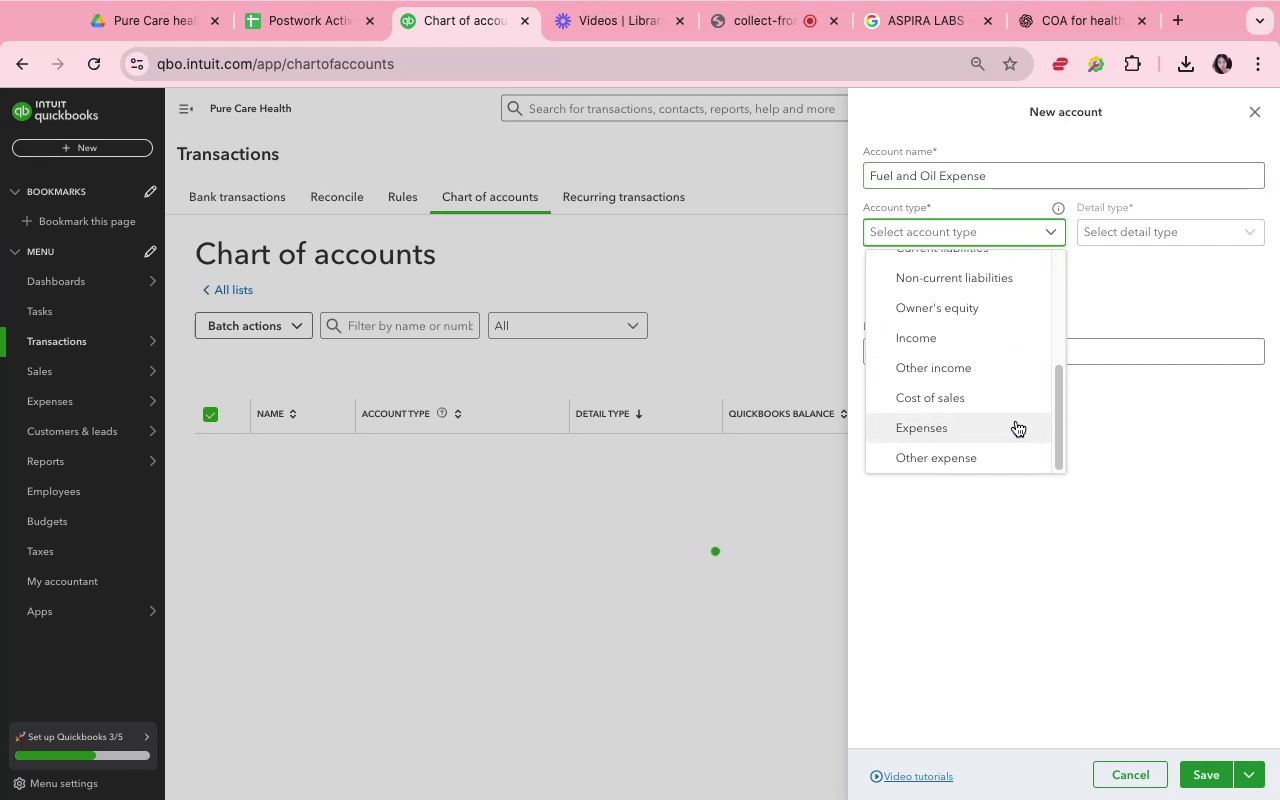 
left_click([1016, 421])
 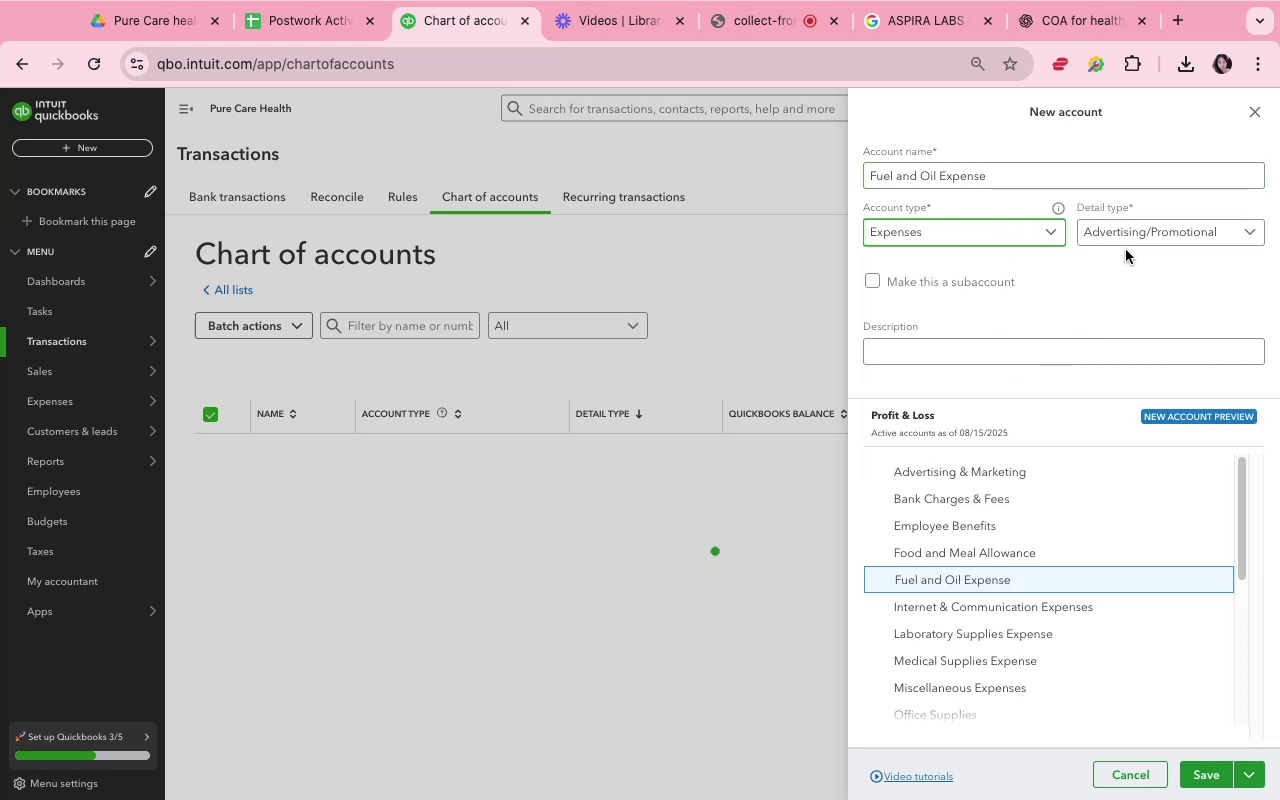 
left_click([1127, 236])
 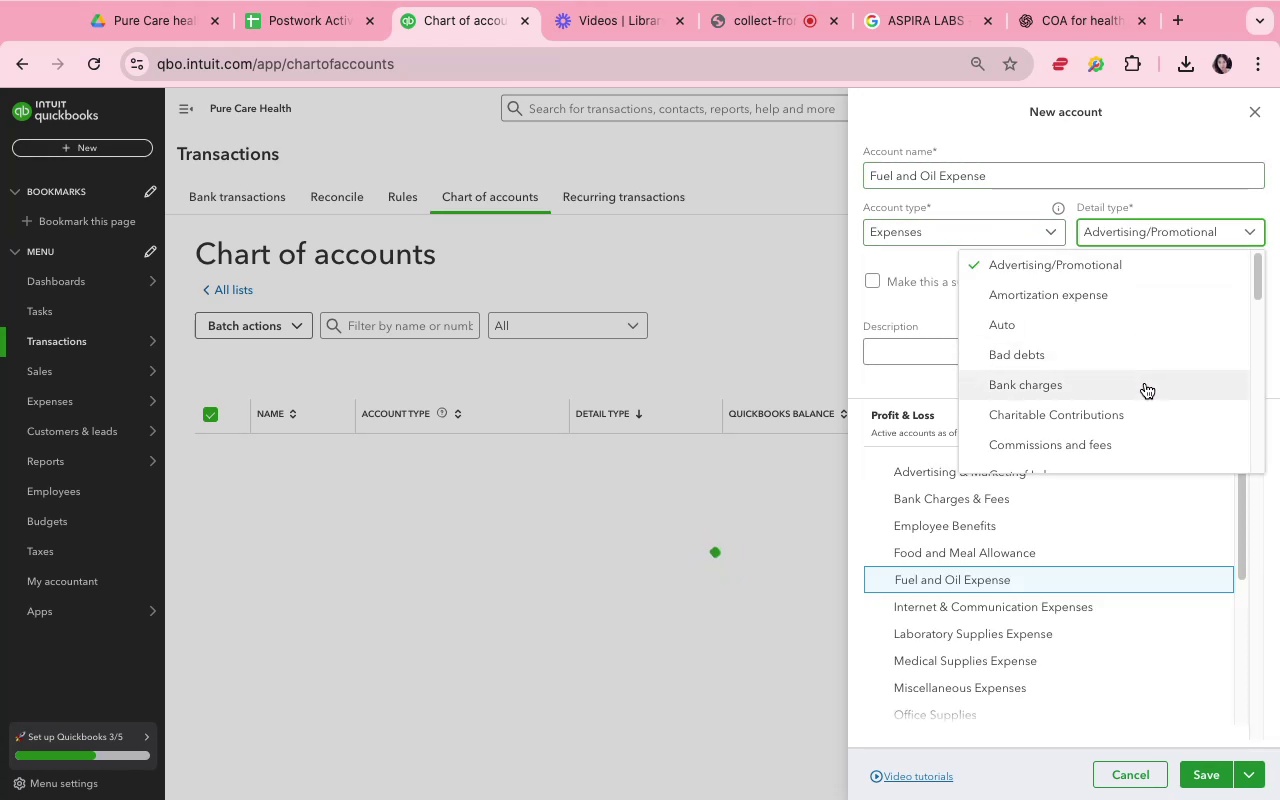 
scroll: coordinate [1114, 321], scroll_direction: up, amount: 17.0
 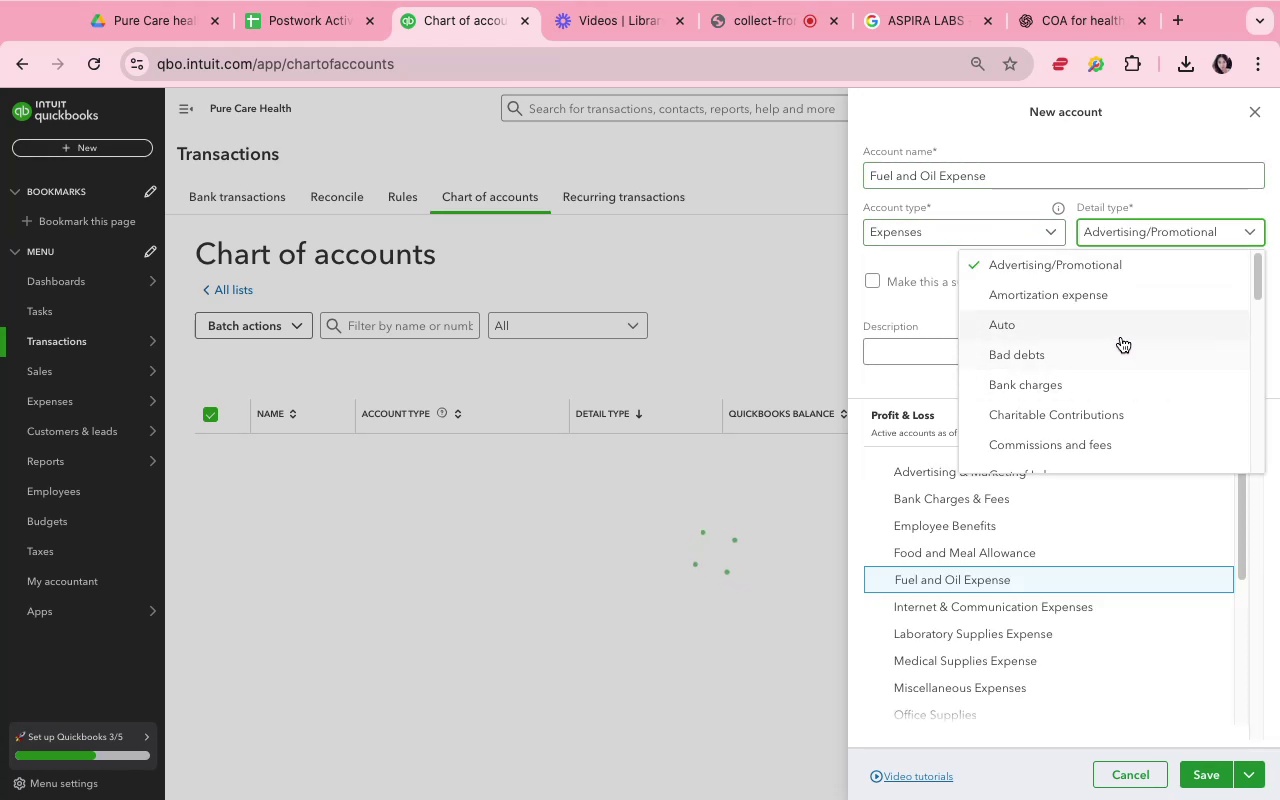 
left_click([1120, 329])
 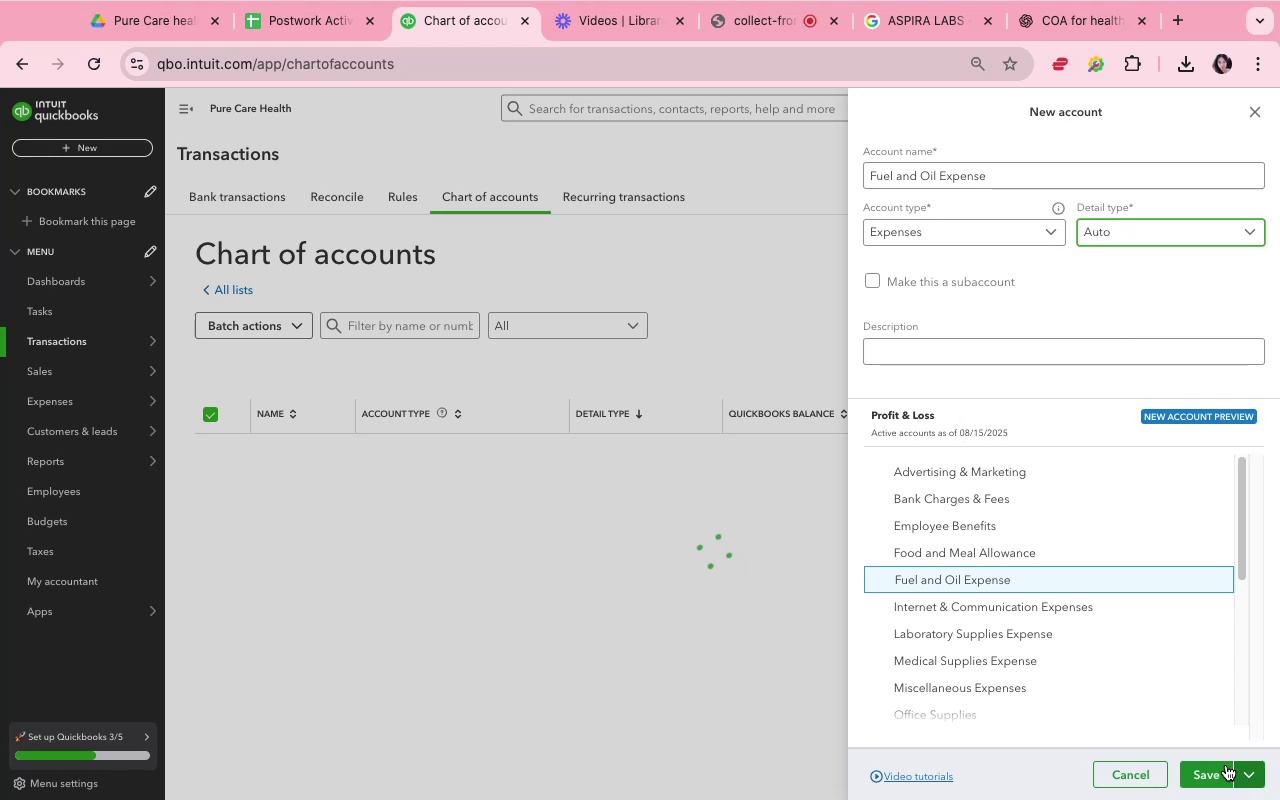 
left_click([1218, 770])
 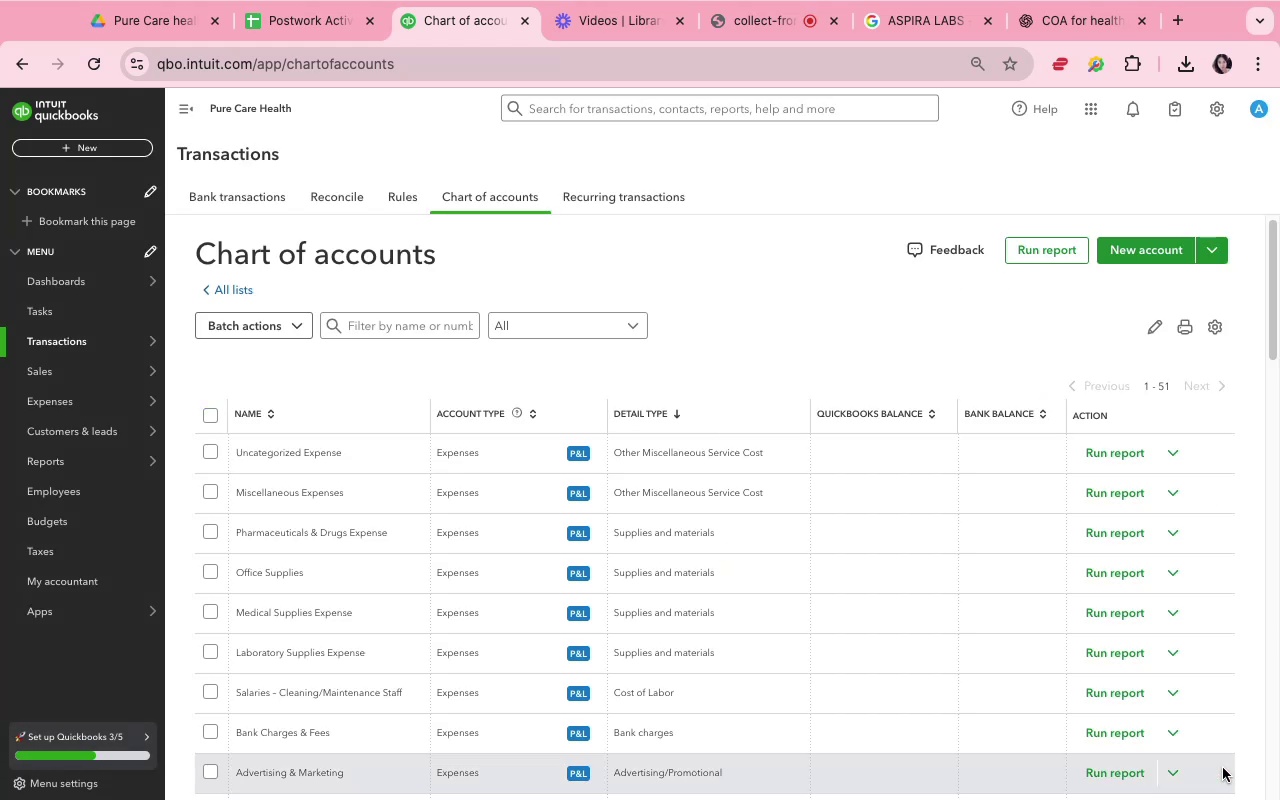 
wait(11.63)
 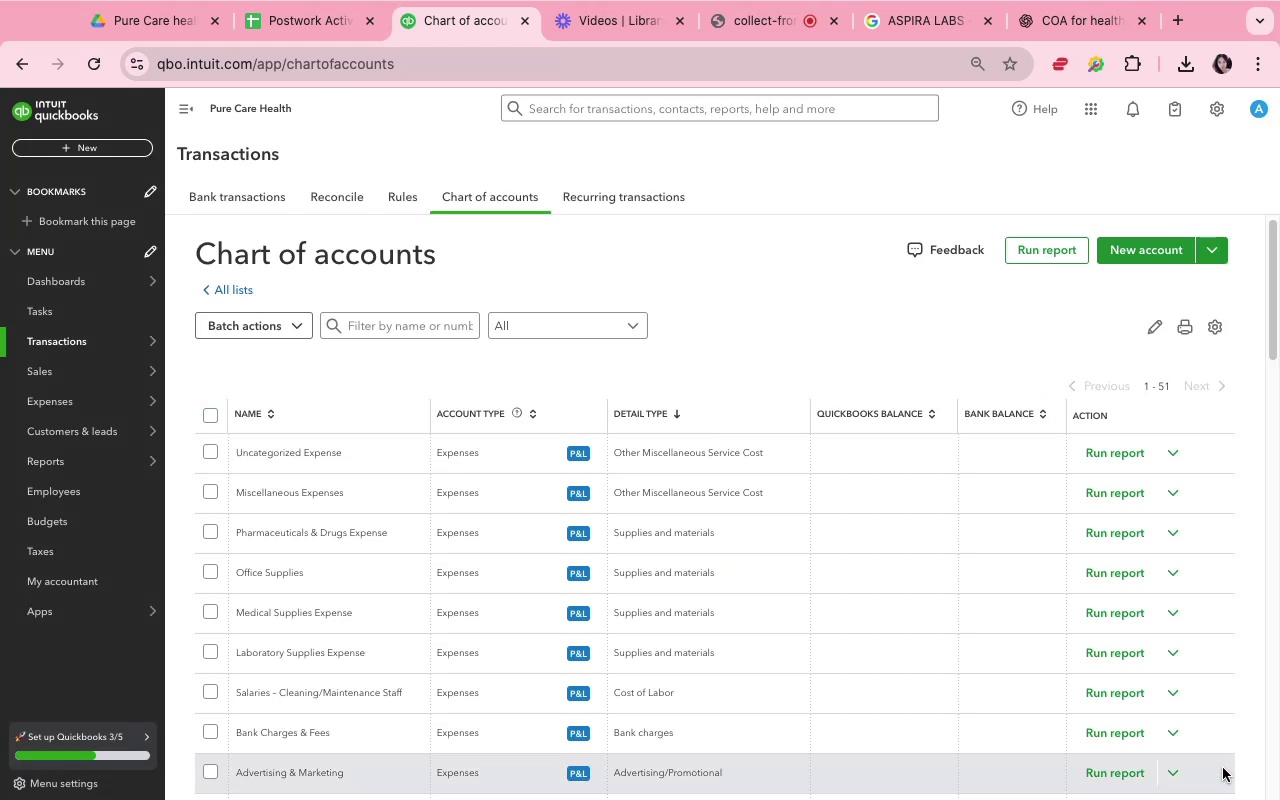 
scroll: coordinate [446, 615], scroll_direction: down, amount: 25.0
 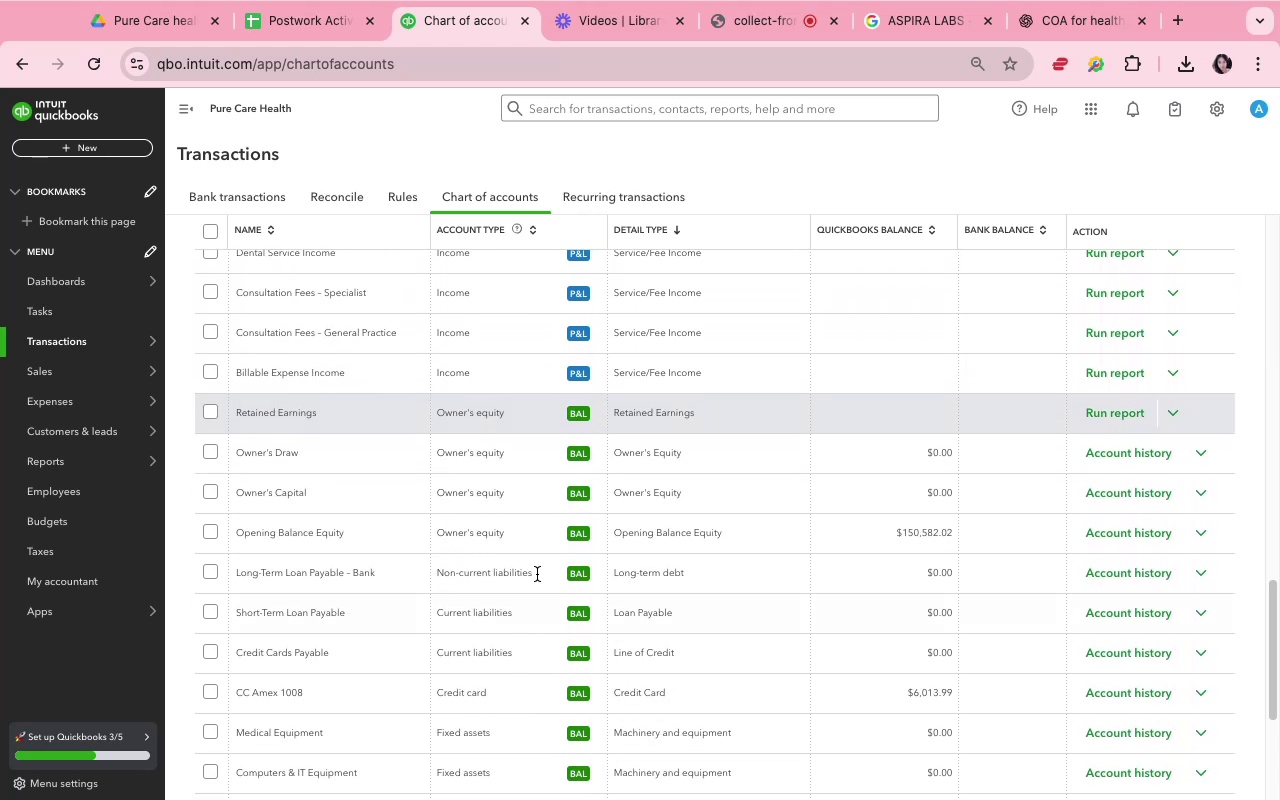 
scroll: coordinate [787, 368], scroll_direction: up, amount: 78.0
 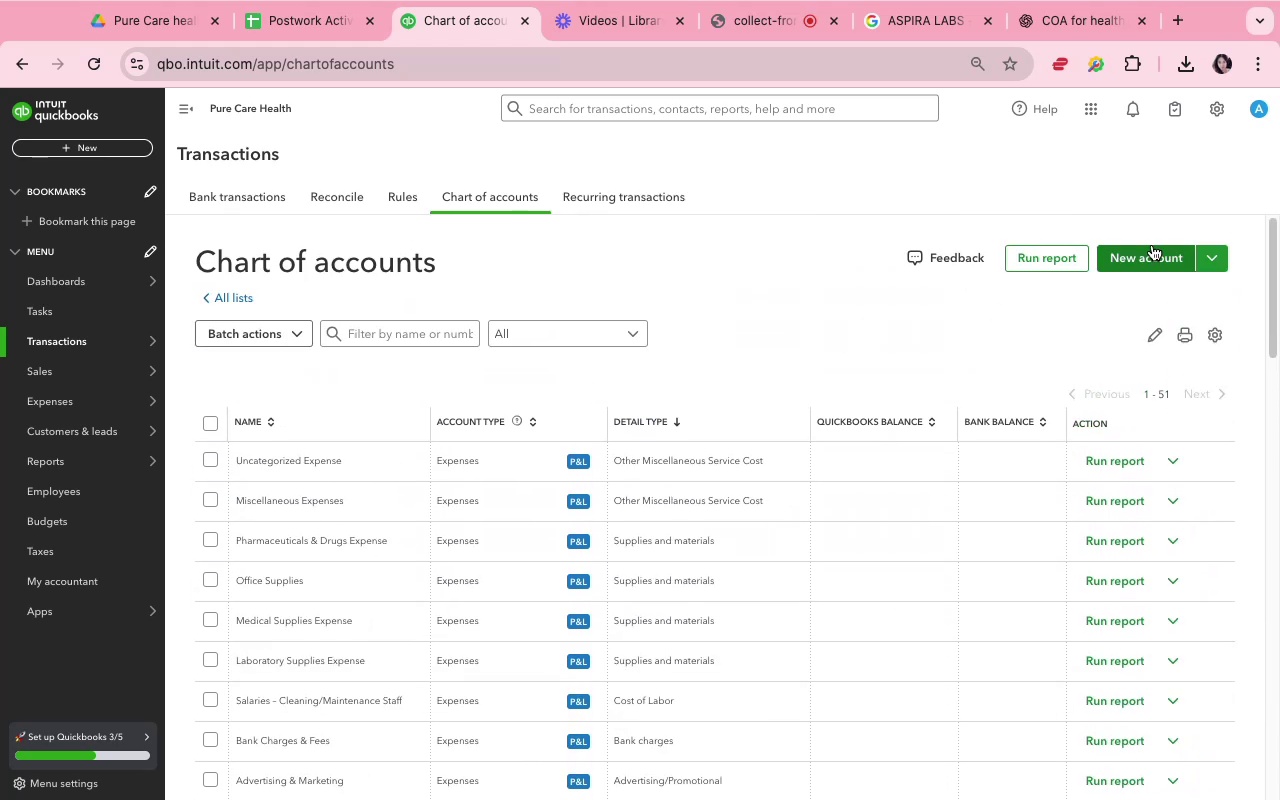 
left_click([1153, 245])
 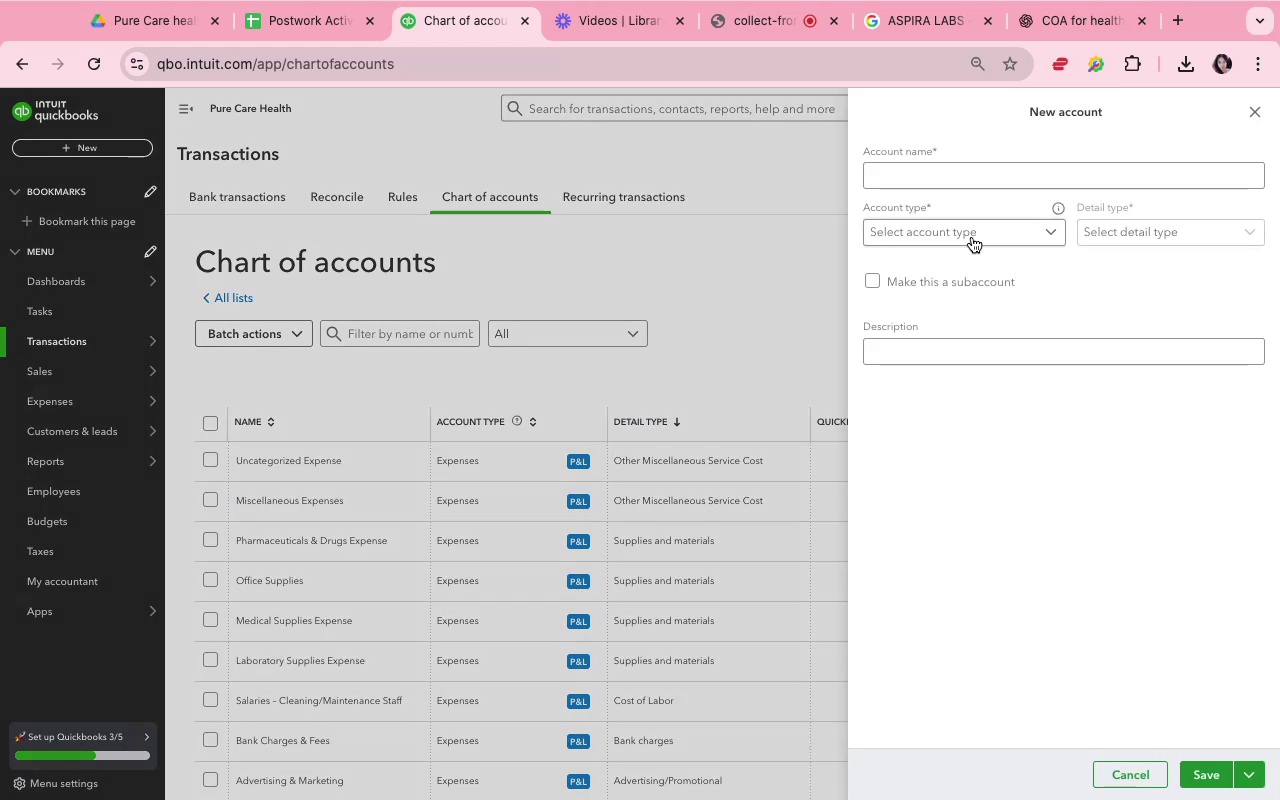 
left_click([925, 162])
 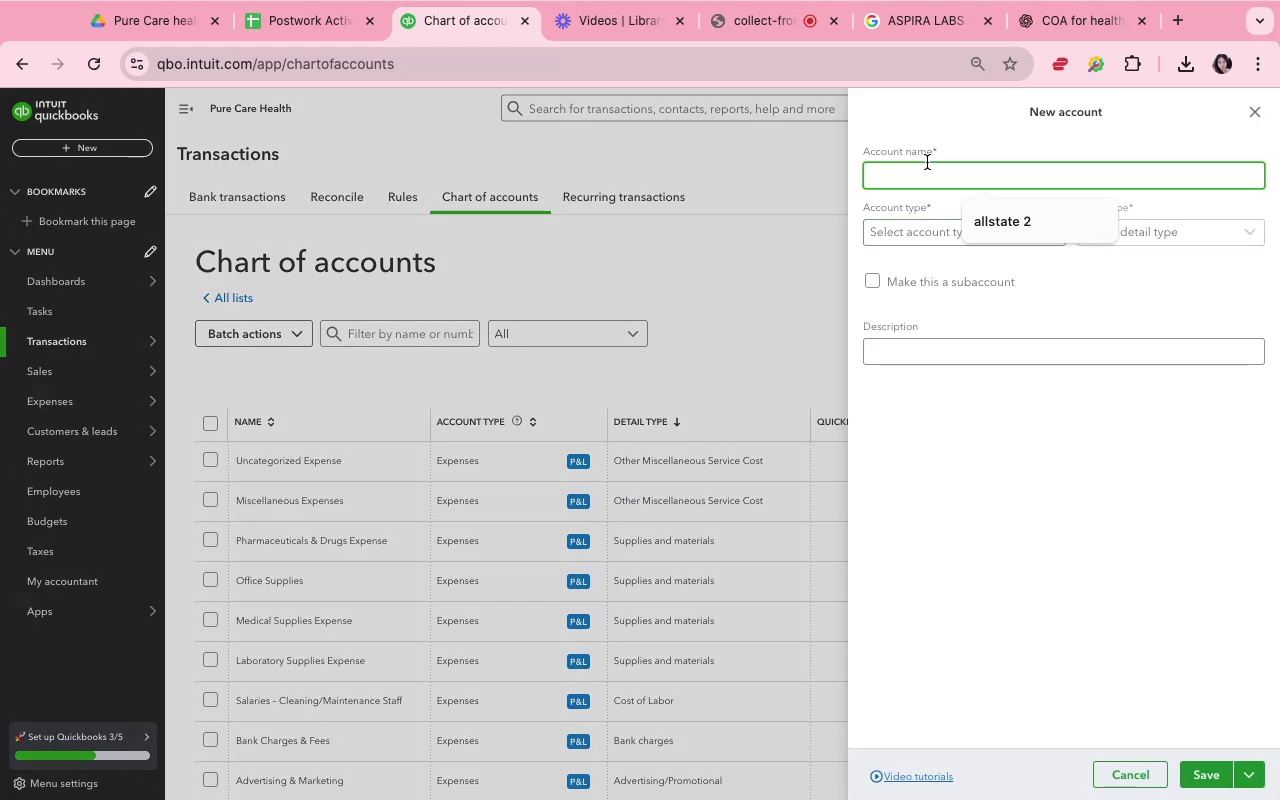 
type(Information Technology)
 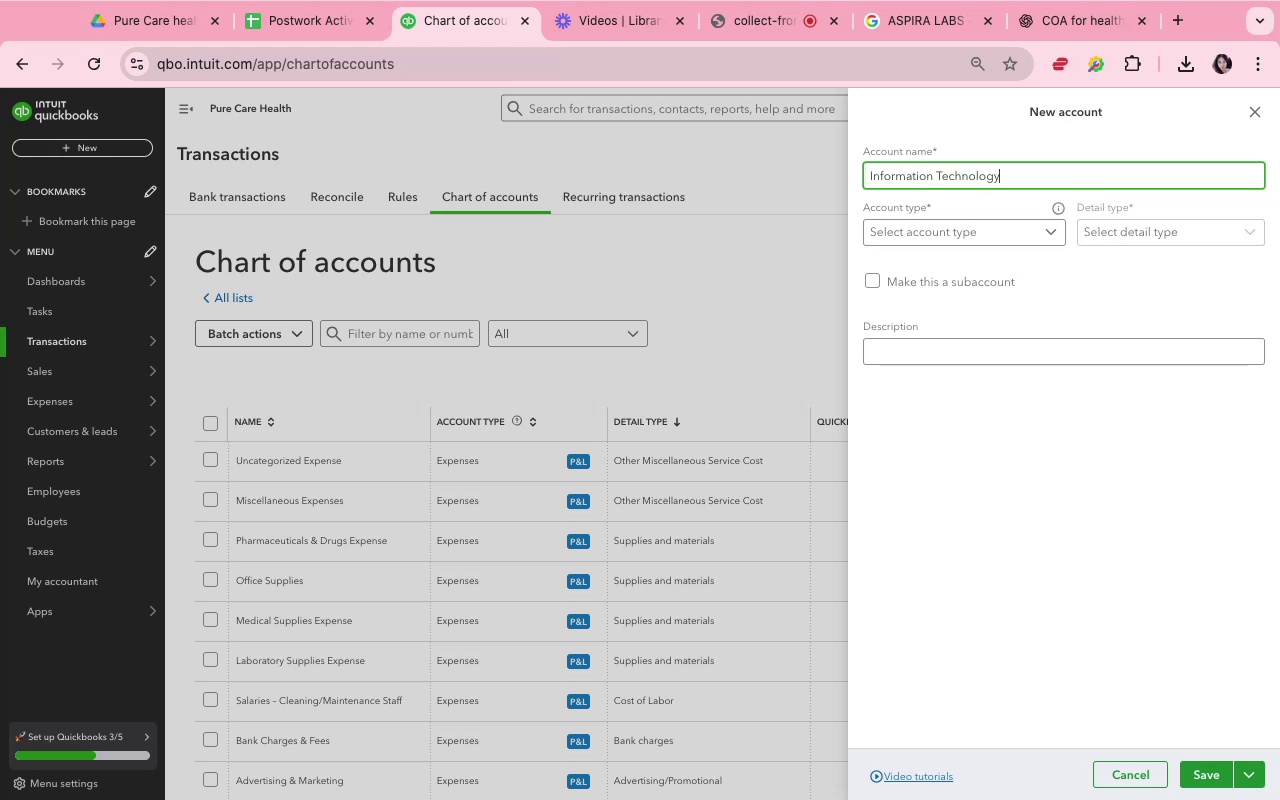 
left_click([1001, 229])
 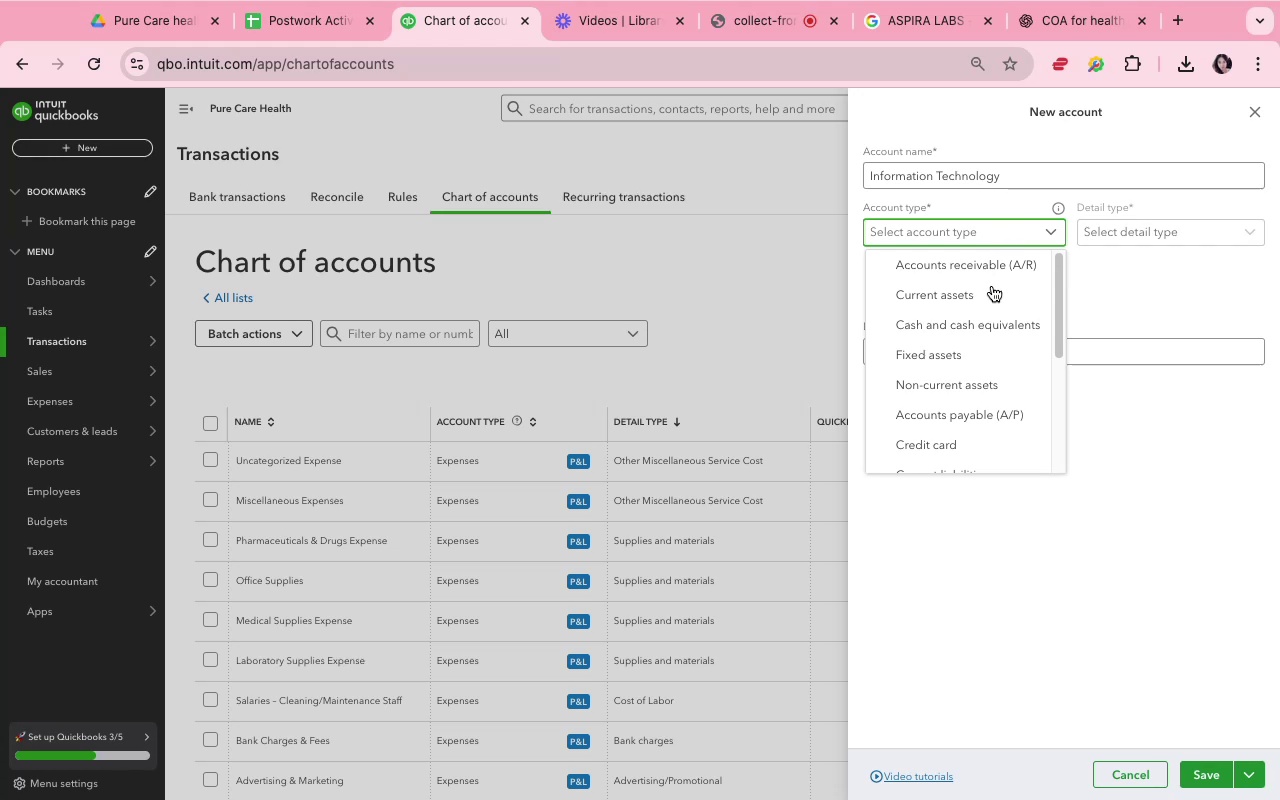 
scroll: coordinate [953, 377], scroll_direction: down, amount: 9.0
 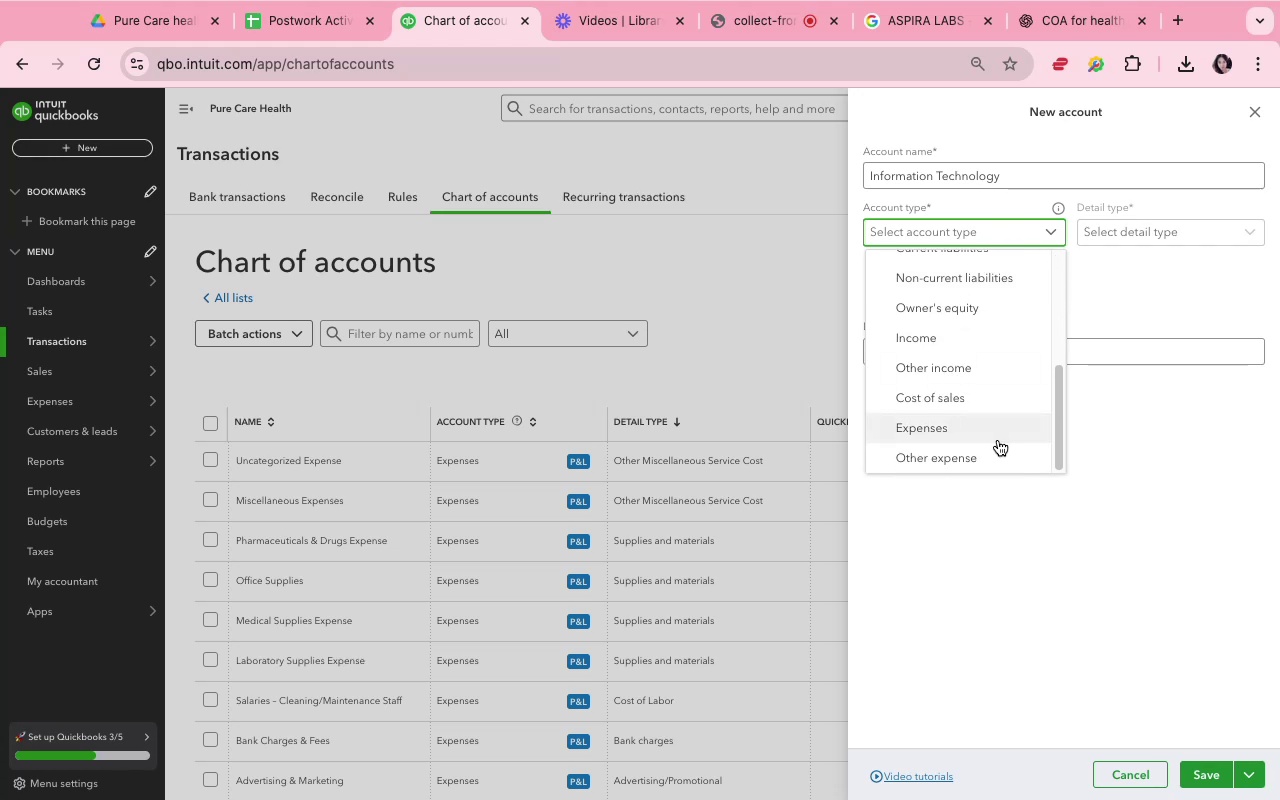 
left_click([997, 439])
 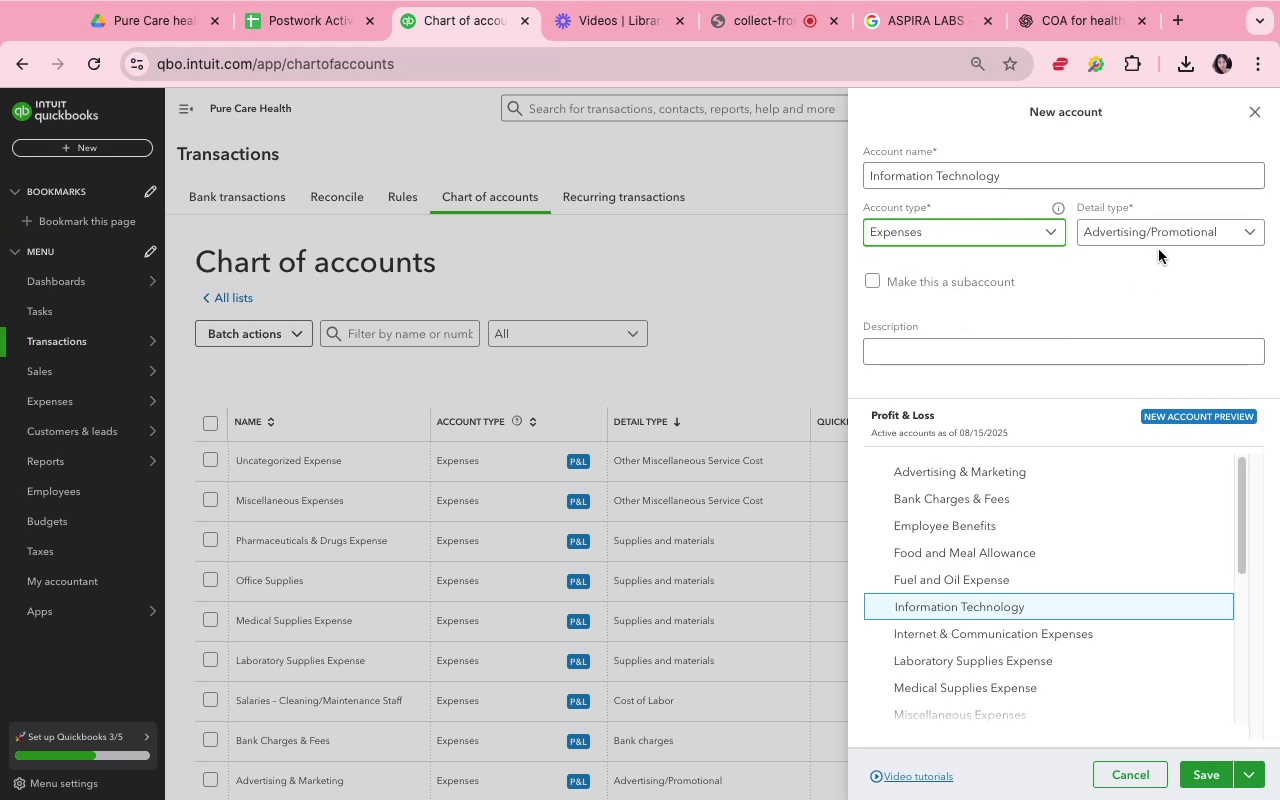 
left_click([1159, 240])
 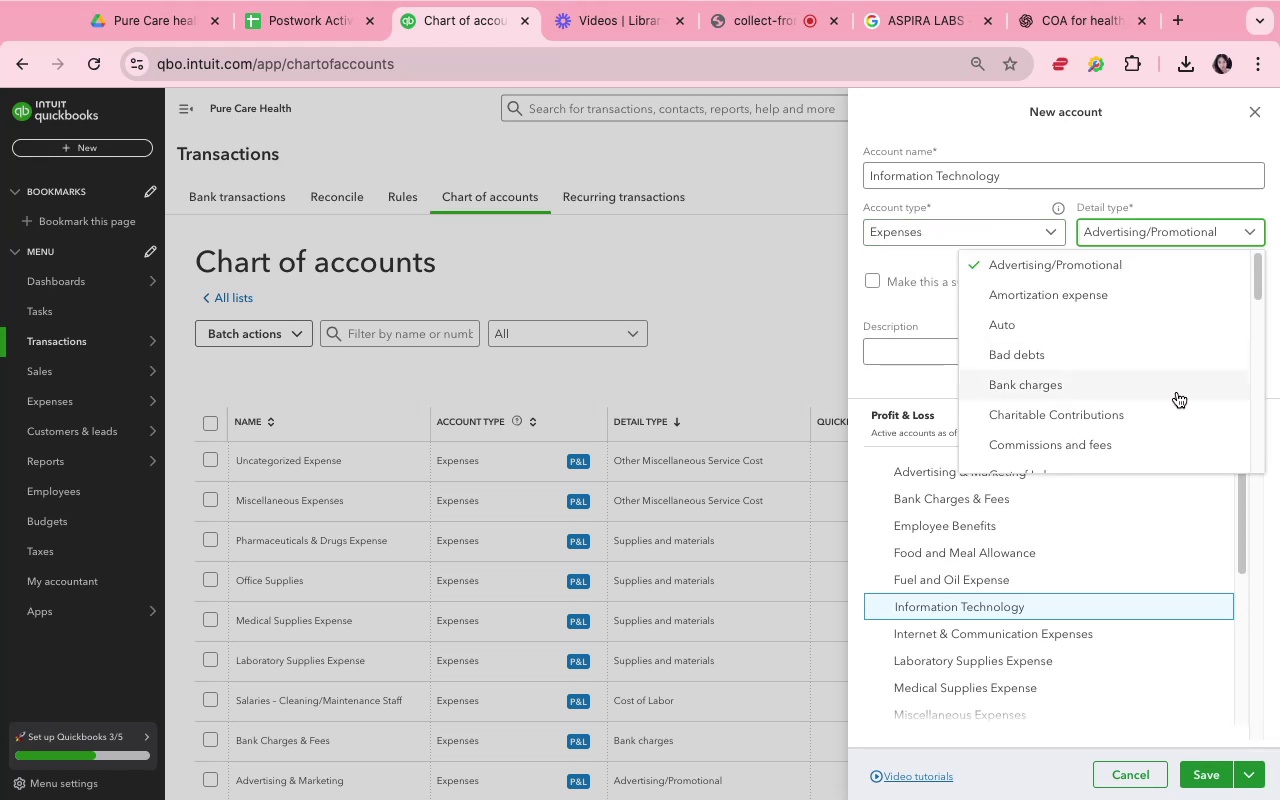 
scroll: coordinate [1154, 428], scroll_direction: down, amount: 14.0
 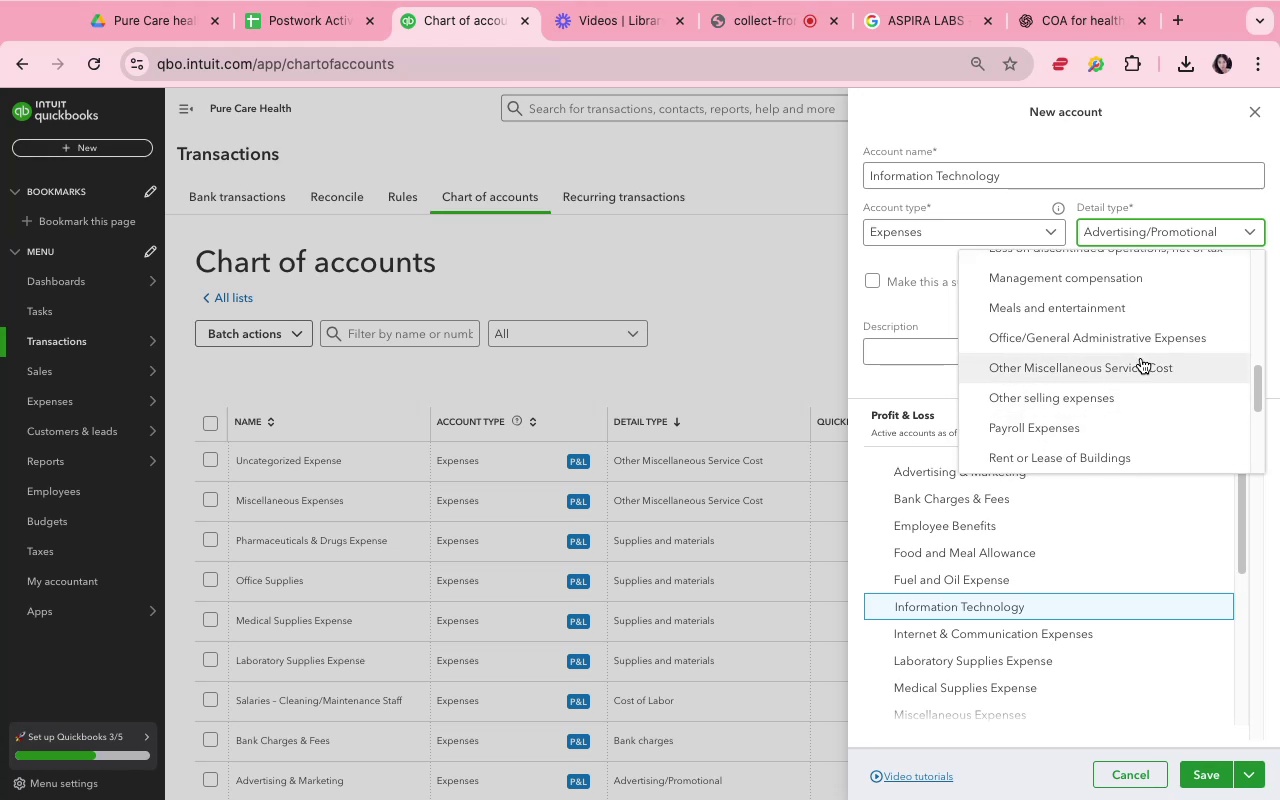 
left_click([1140, 345])
 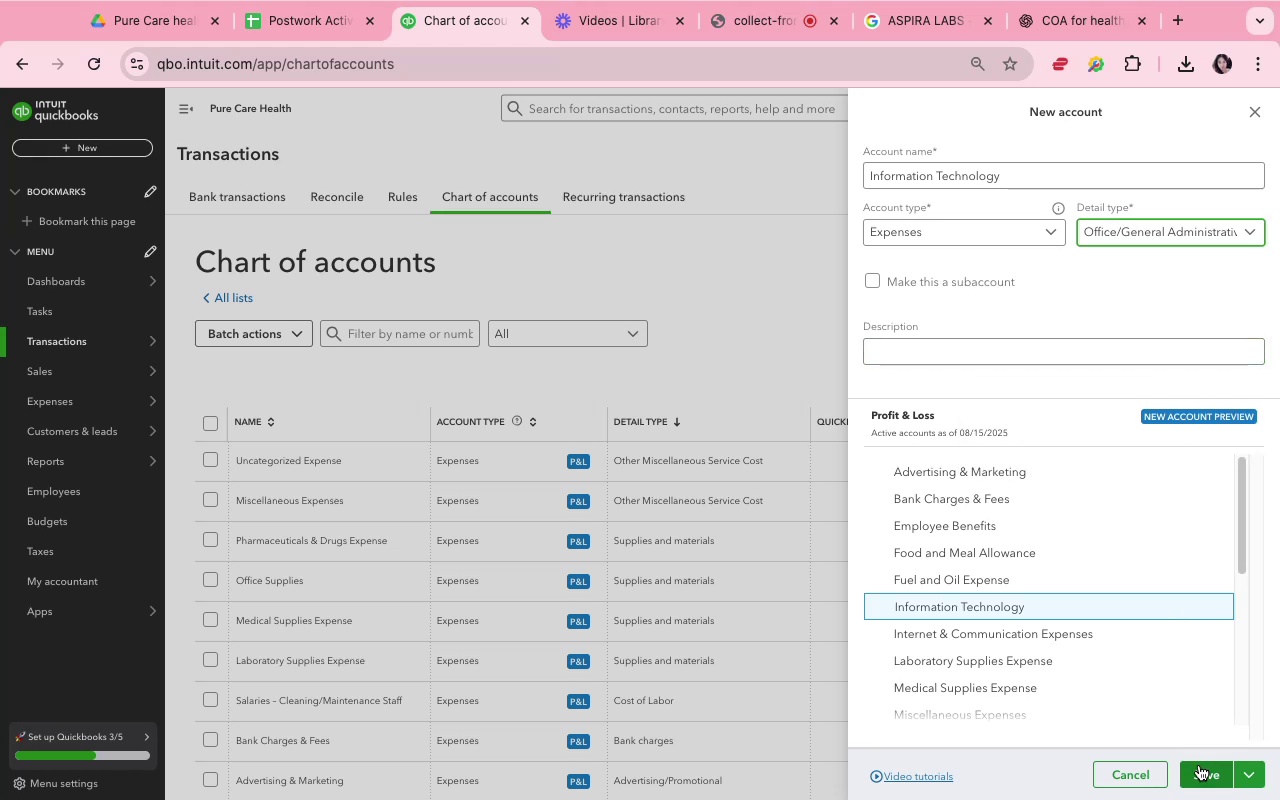 
left_click([1201, 765])
 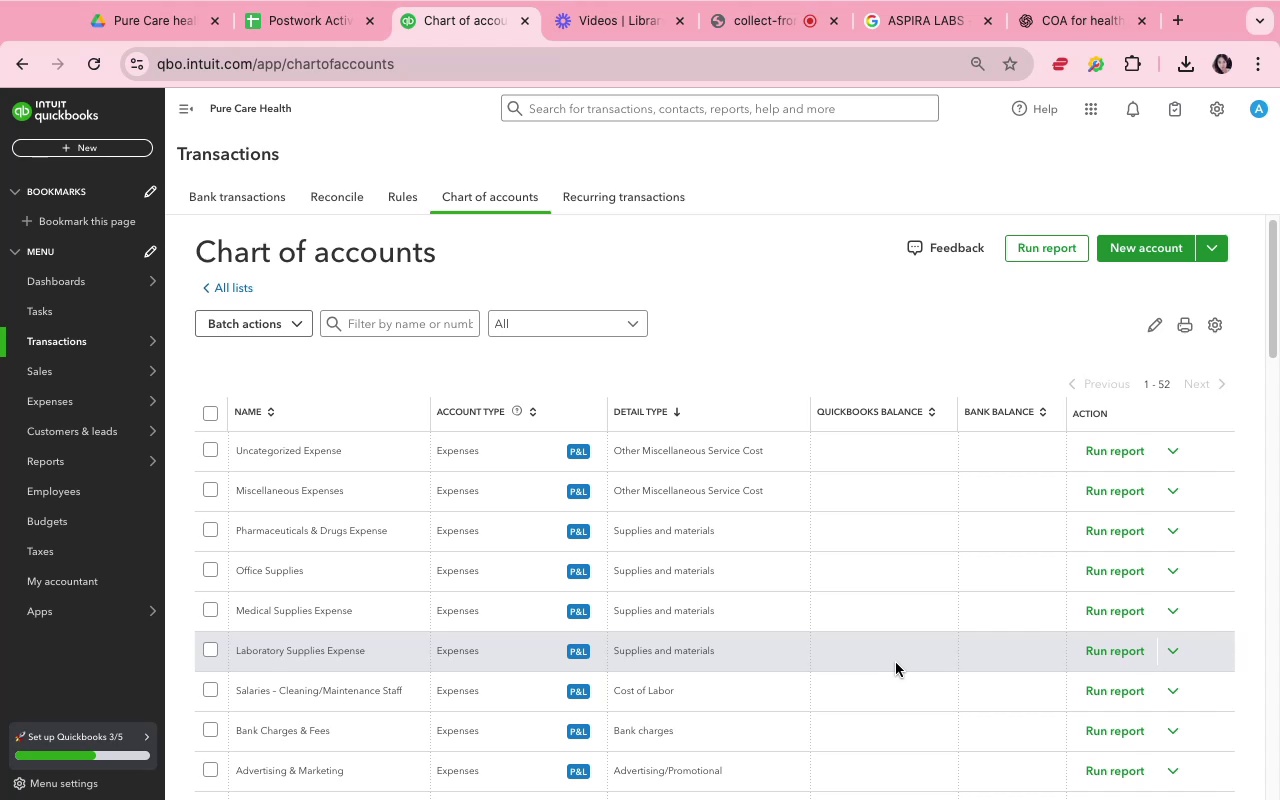 
wait(21.66)
 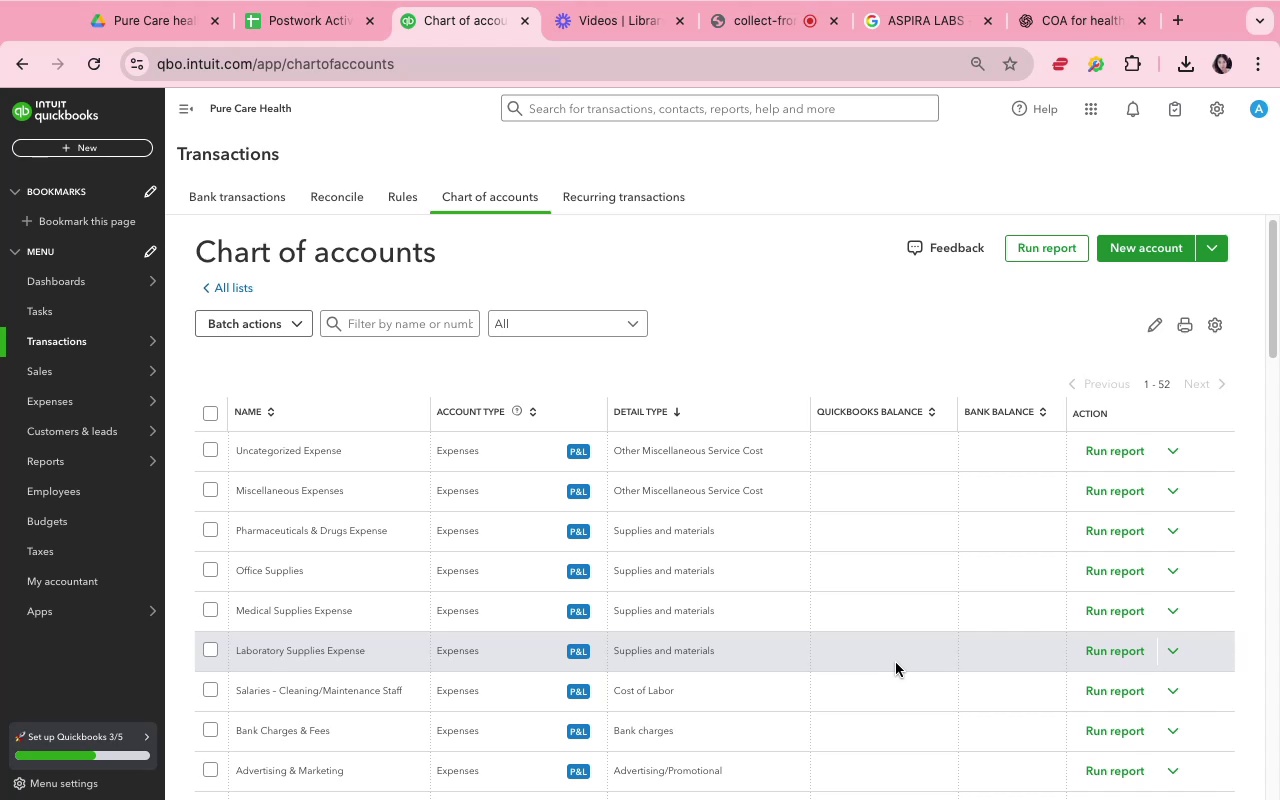 
scroll: coordinate [440, 619], scroll_direction: down, amount: 23.0
 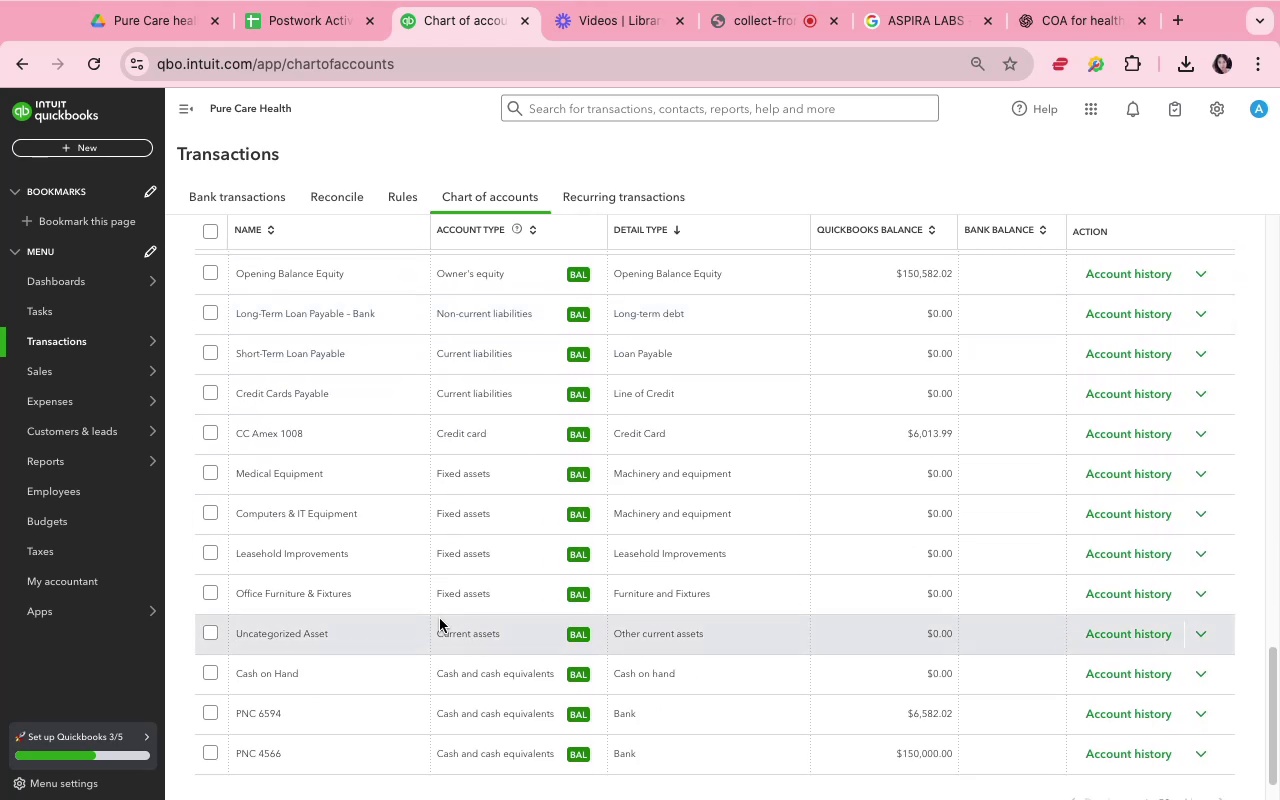 
scroll: coordinate [440, 619], scroll_direction: down, amount: 1.0
 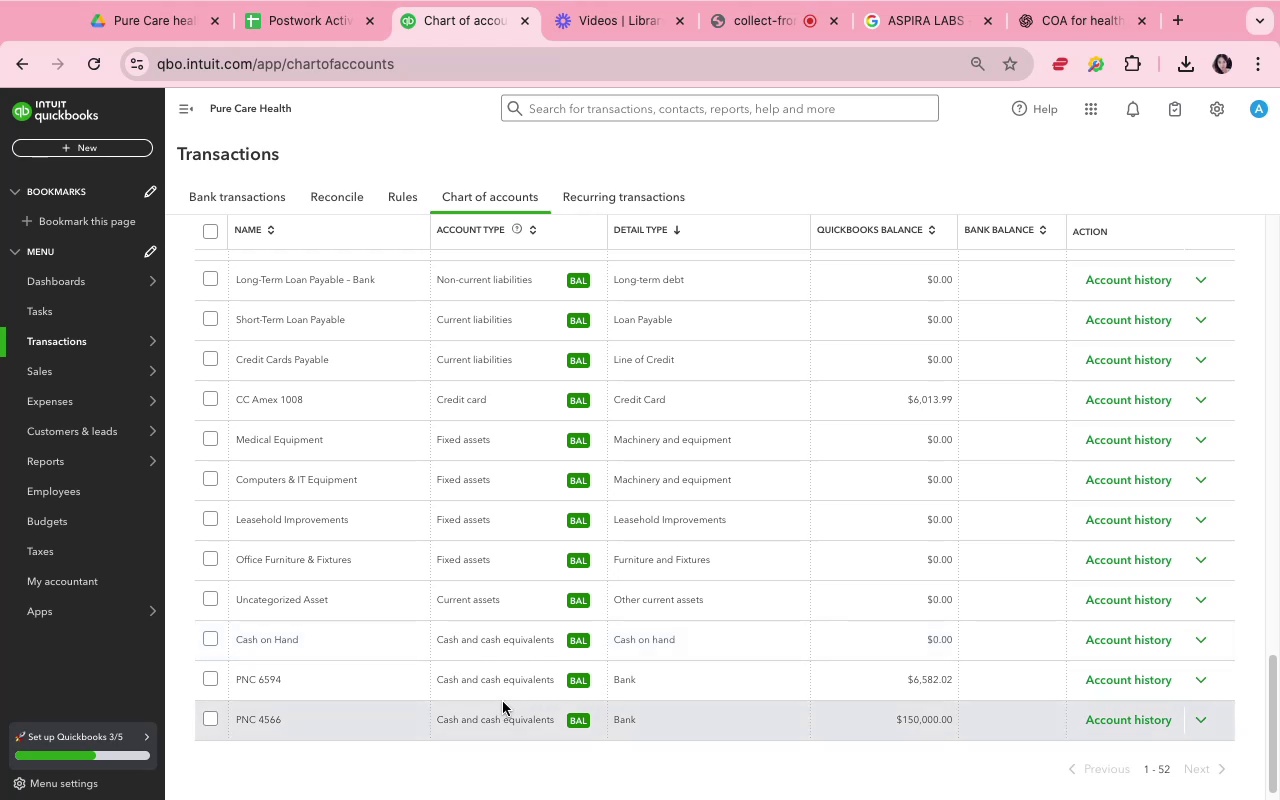 
wait(9.33)
 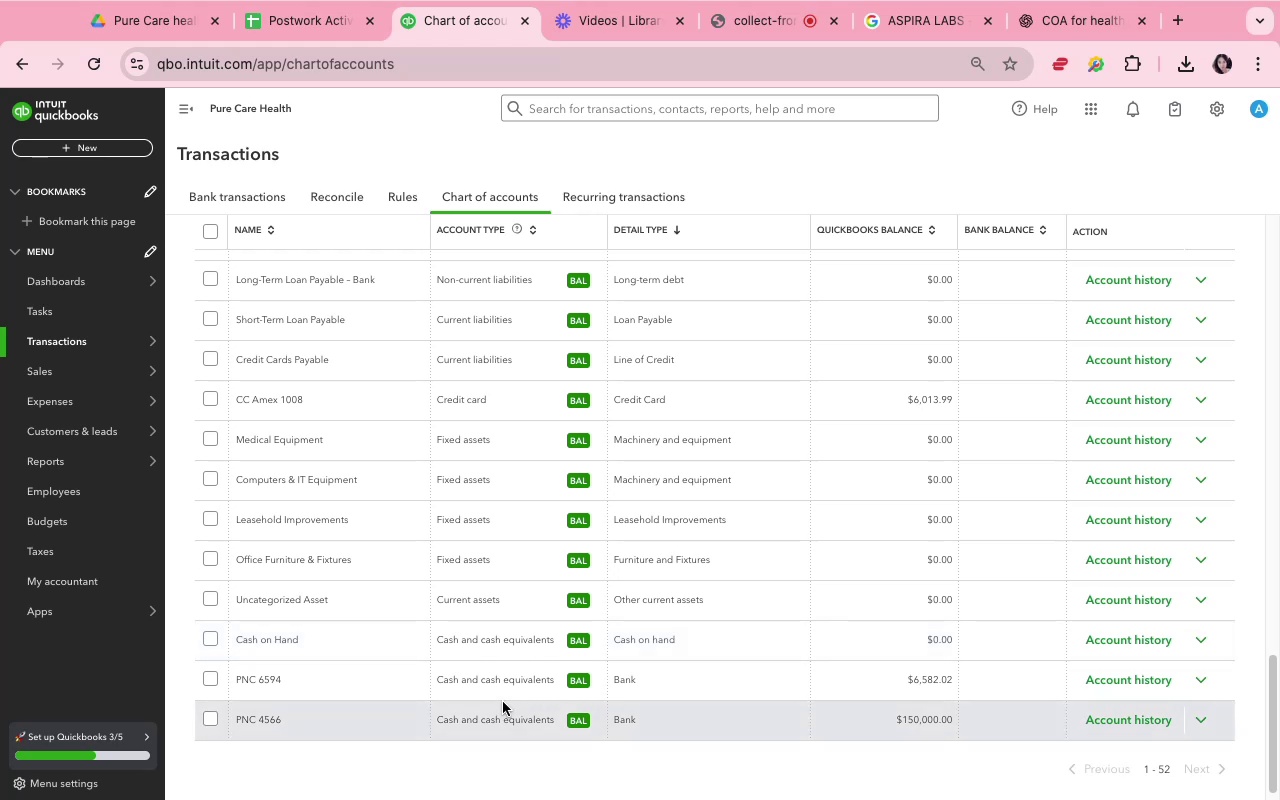 
scroll: coordinate [379, 378], scroll_direction: up, amount: 50.0
 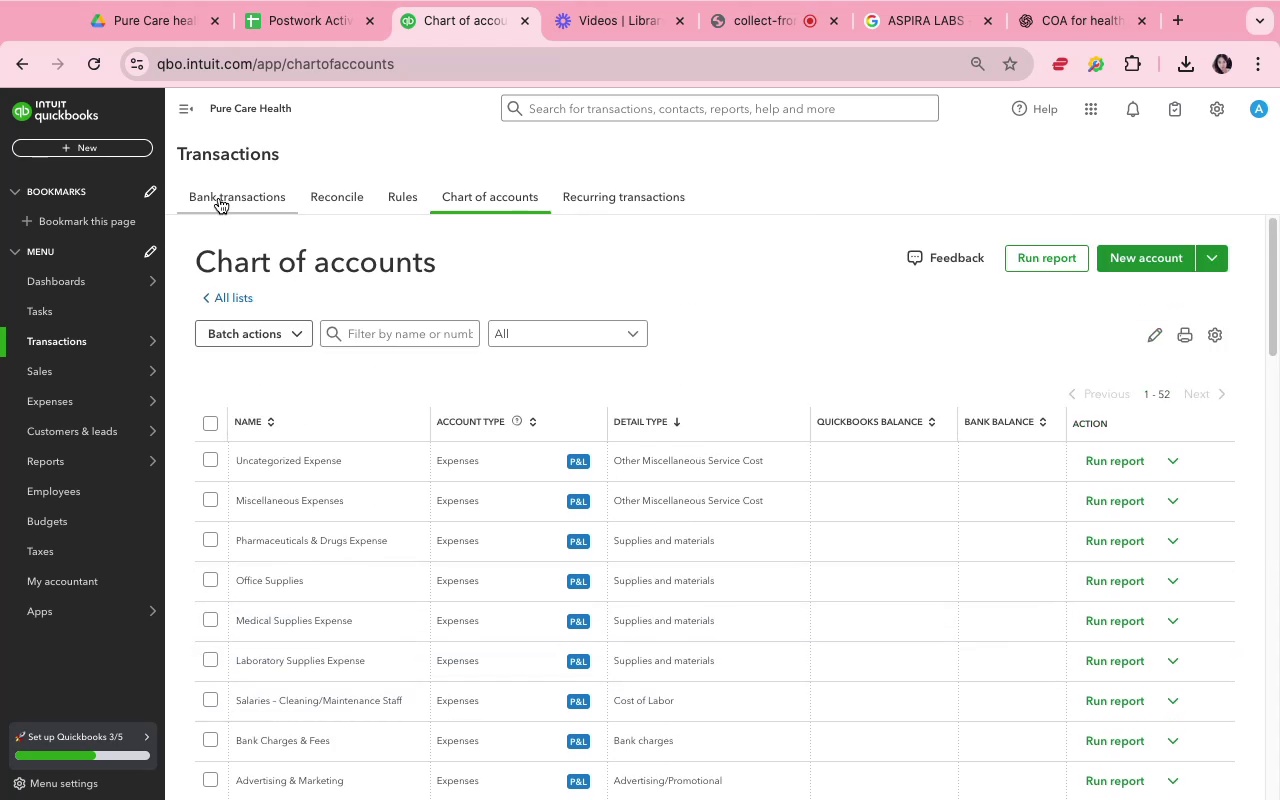 
left_click([219, 196])
 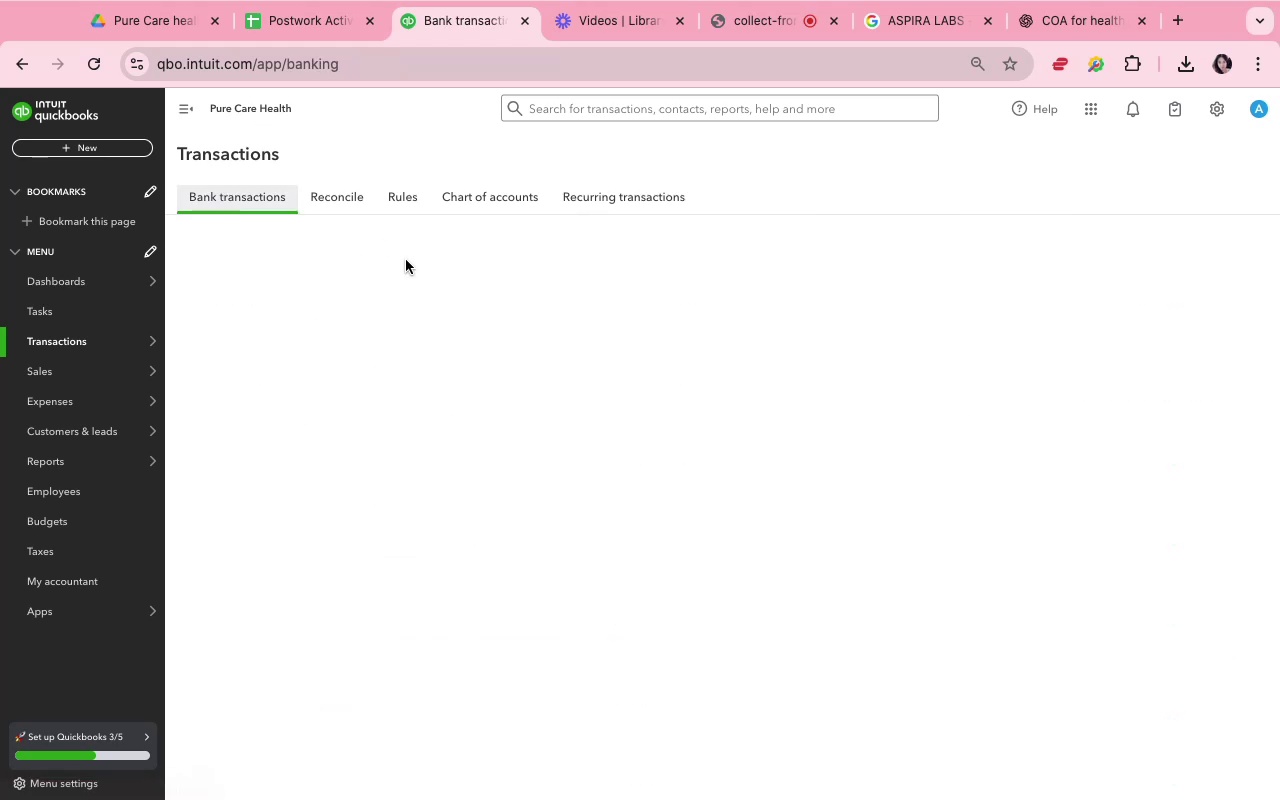 
mouse_move([809, 485])
 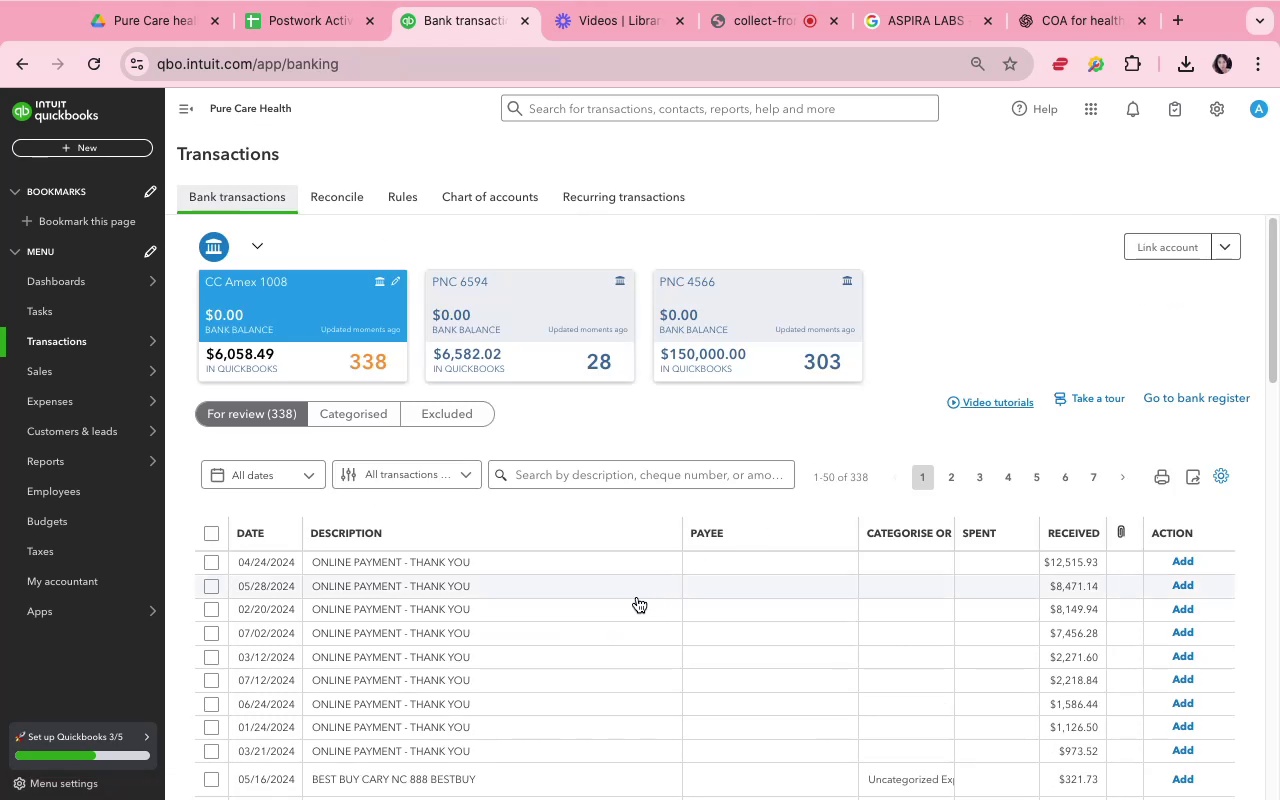 
scroll: coordinate [635, 599], scroll_direction: down, amount: 6.0
 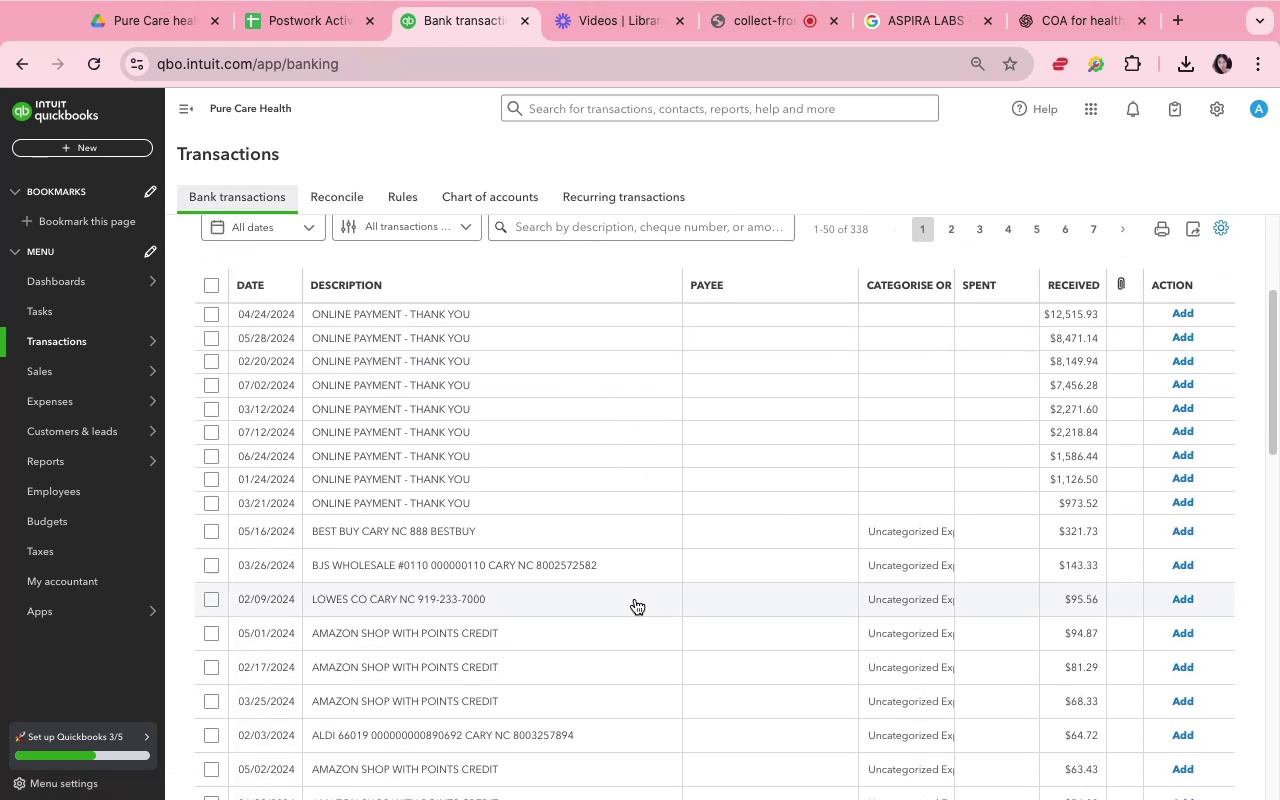 
scroll: coordinate [635, 599], scroll_direction: up, amount: 9.0
 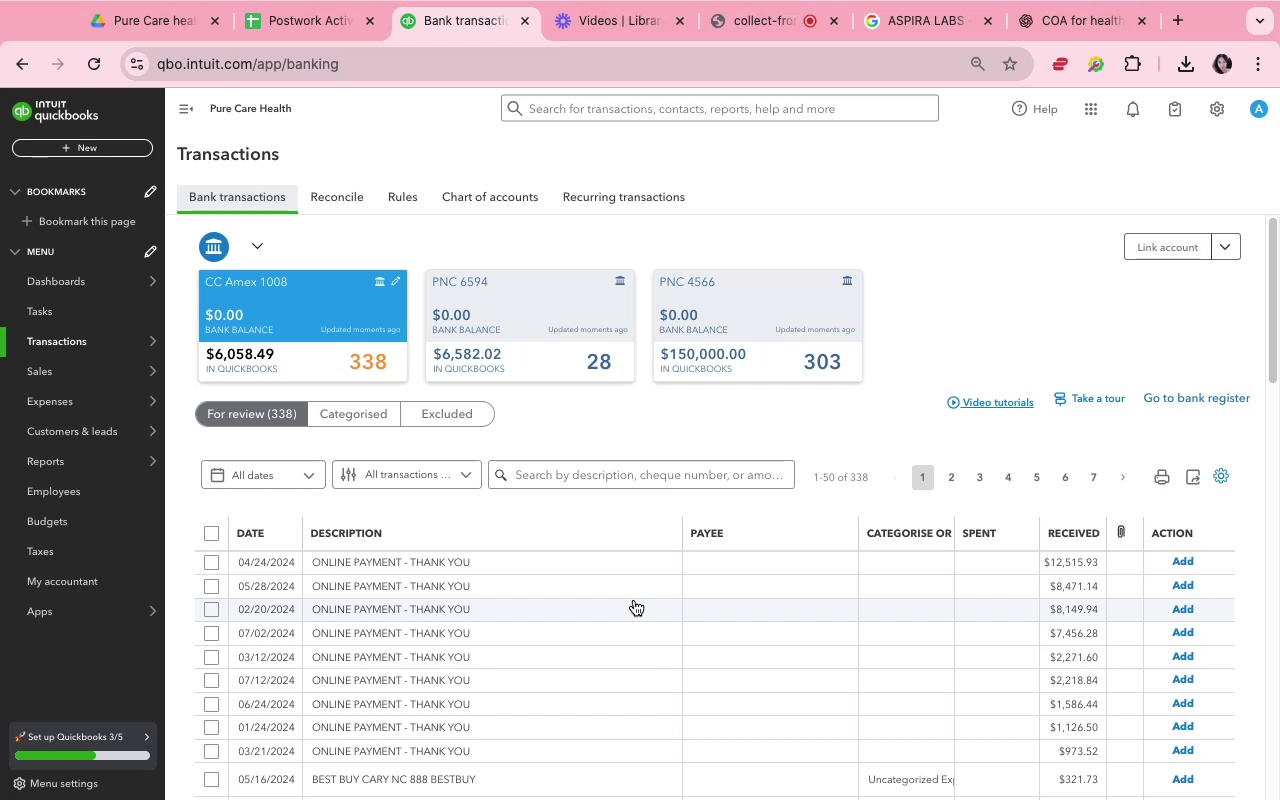 
wait(5.67)
 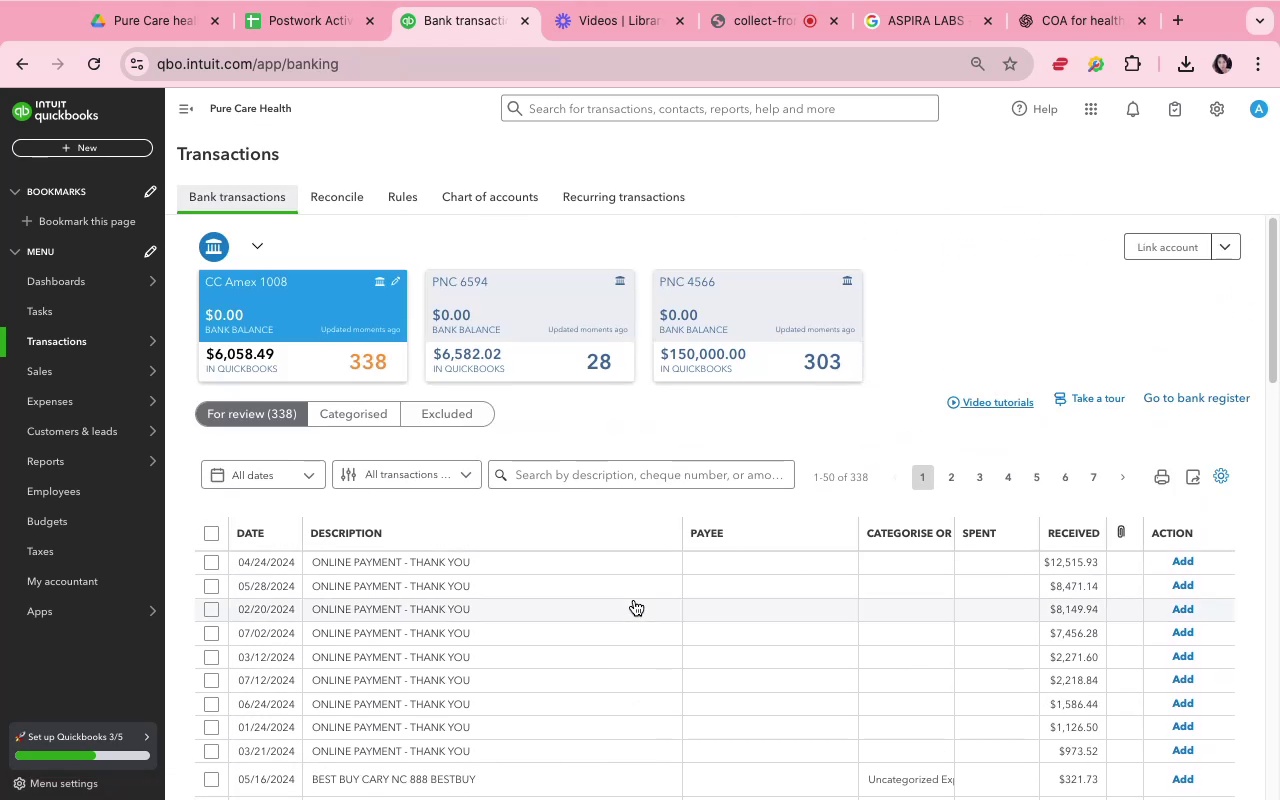 
scroll: coordinate [634, 599], scroll_direction: down, amount: 25.0
 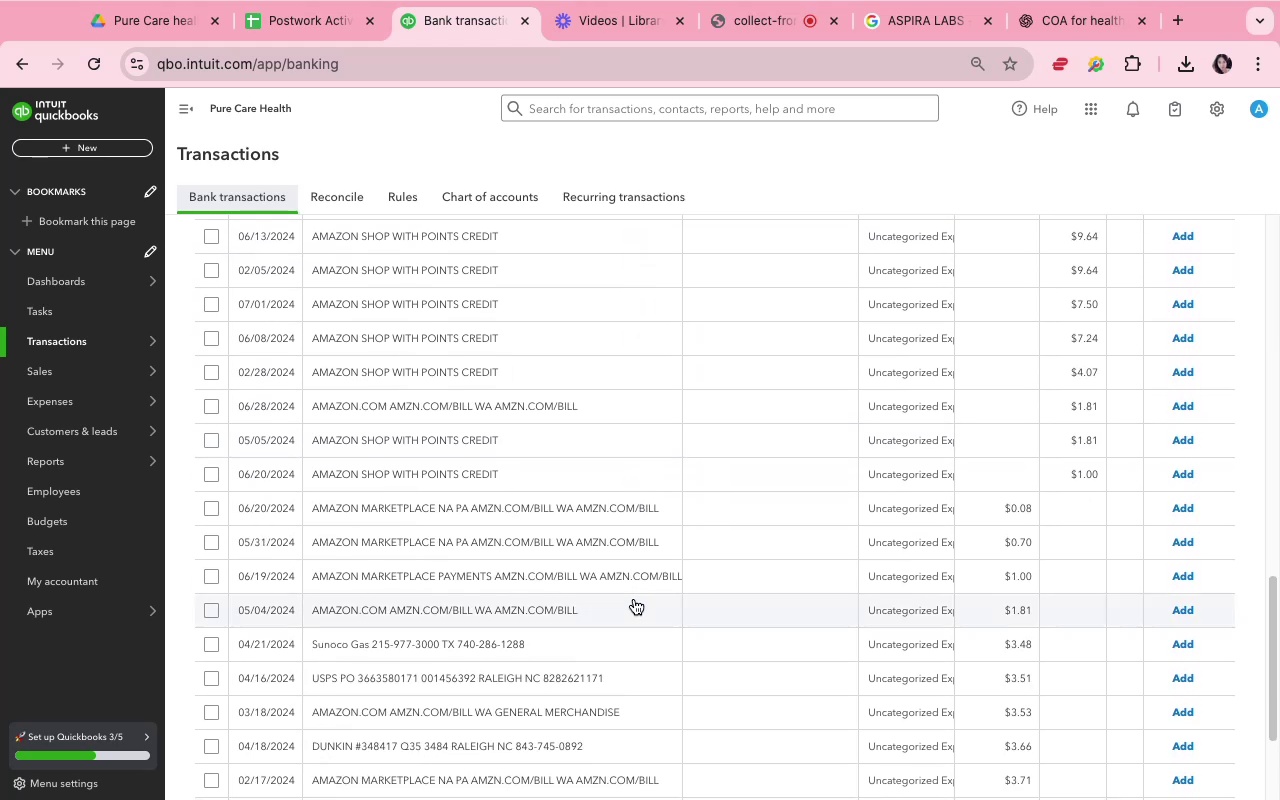 
scroll: coordinate [634, 599], scroll_direction: down, amount: 7.0
 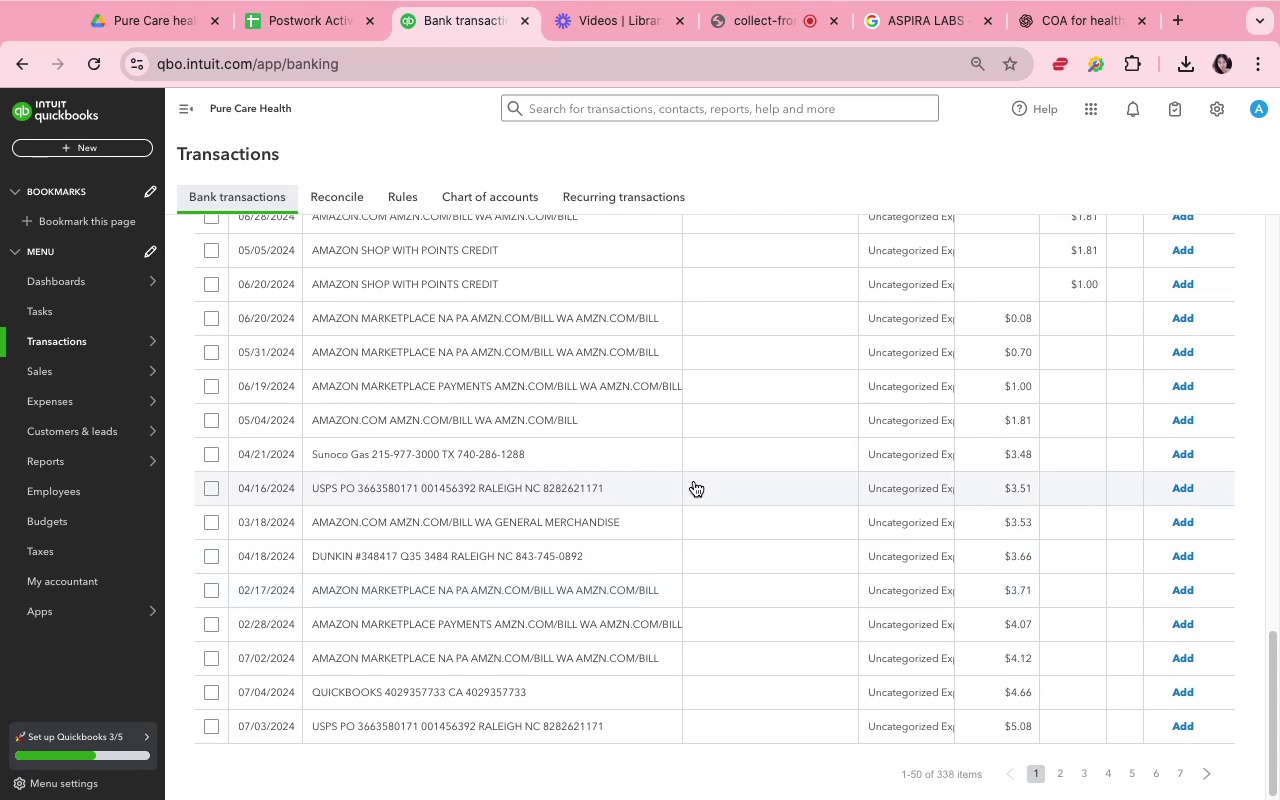 
scroll: coordinate [490, 414], scroll_direction: up, amount: 62.0
 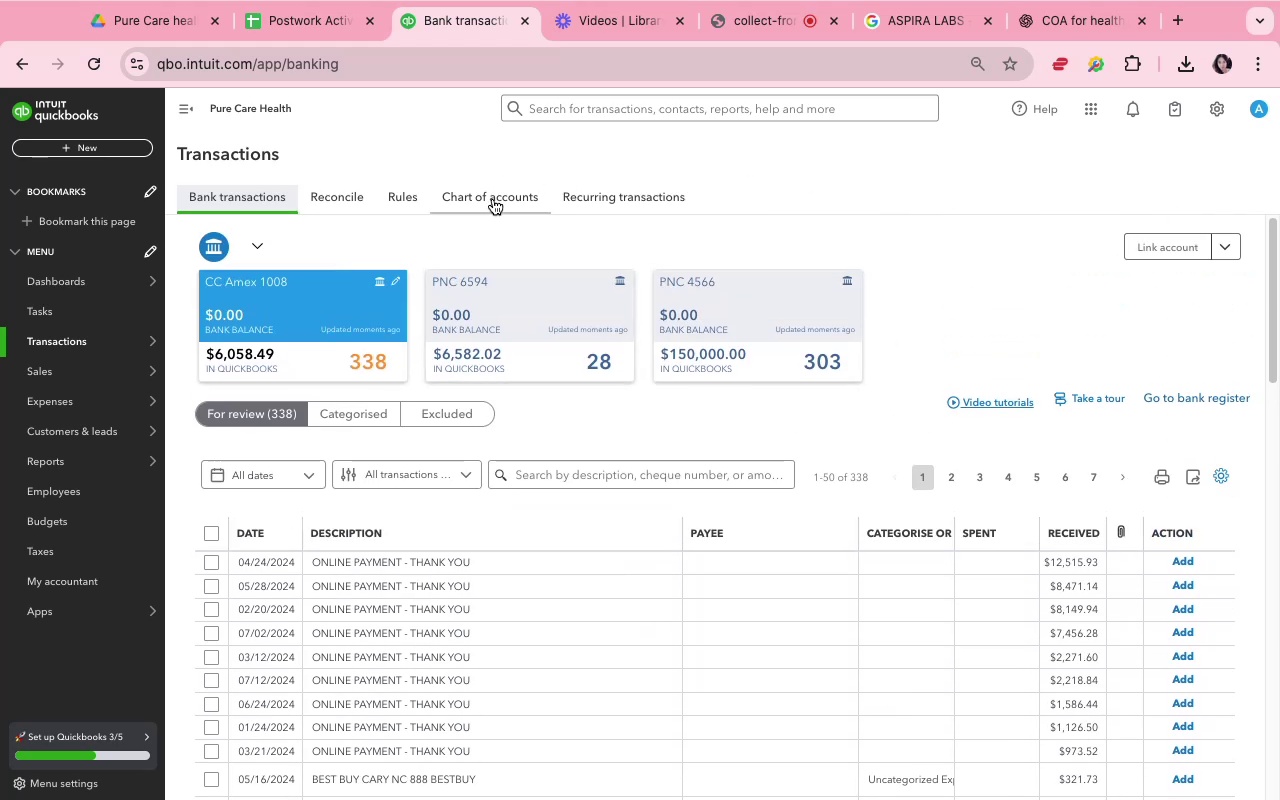 
left_click([494, 200])
 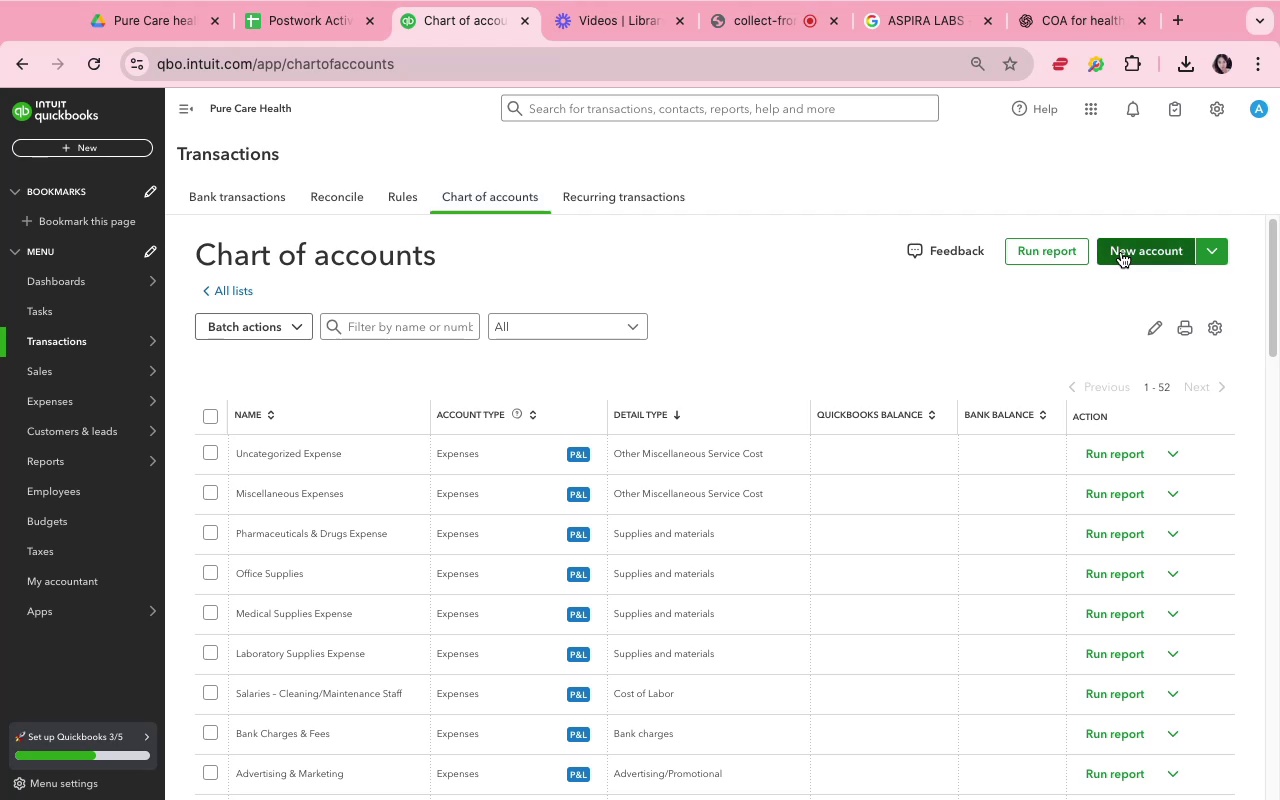 
wait(7.91)
 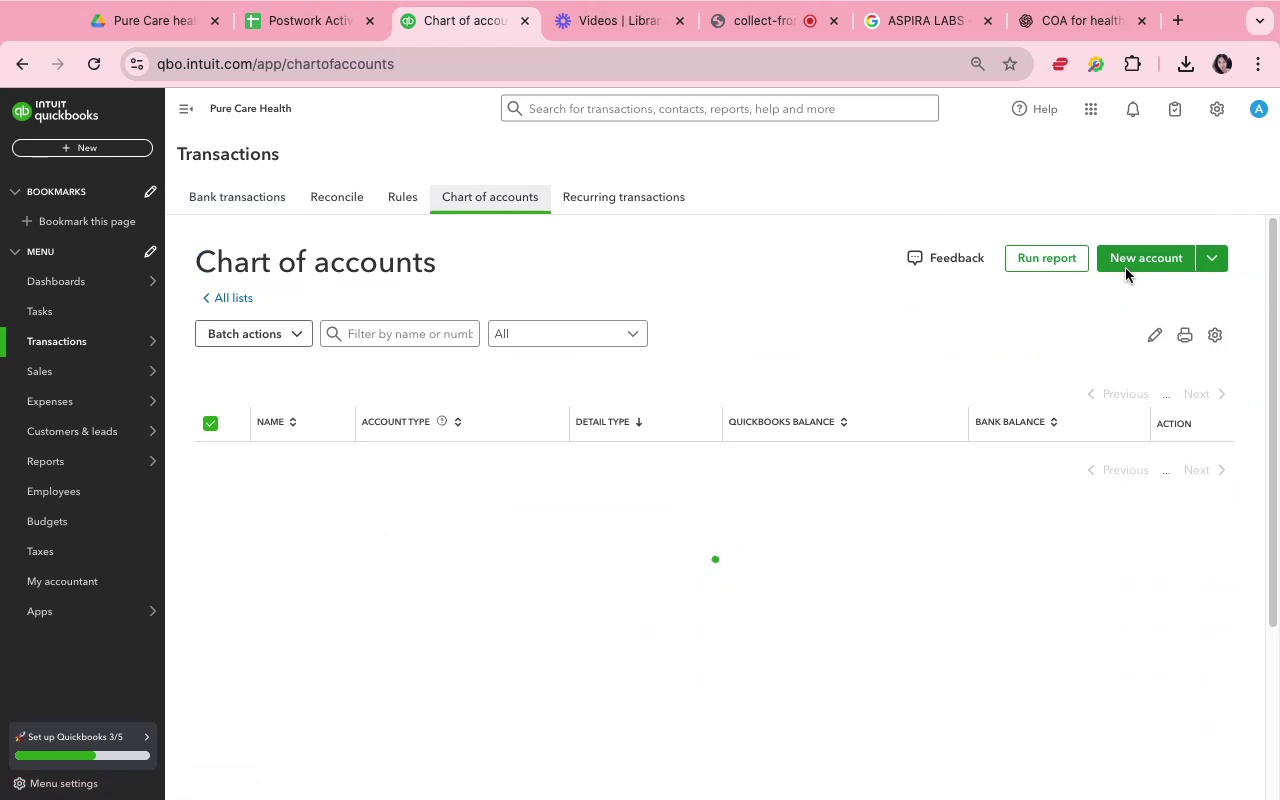 
left_click([1008, 177])
 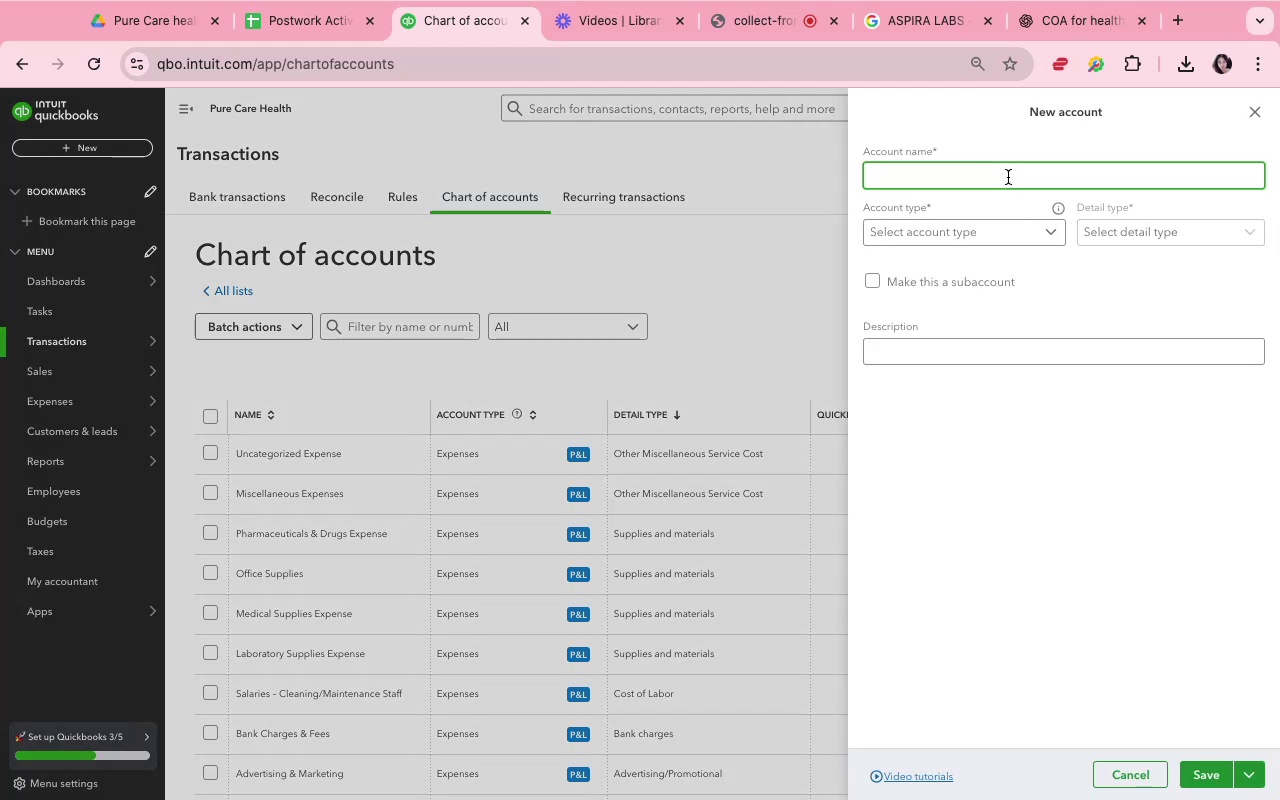 
type(Shipping and Delivery)
 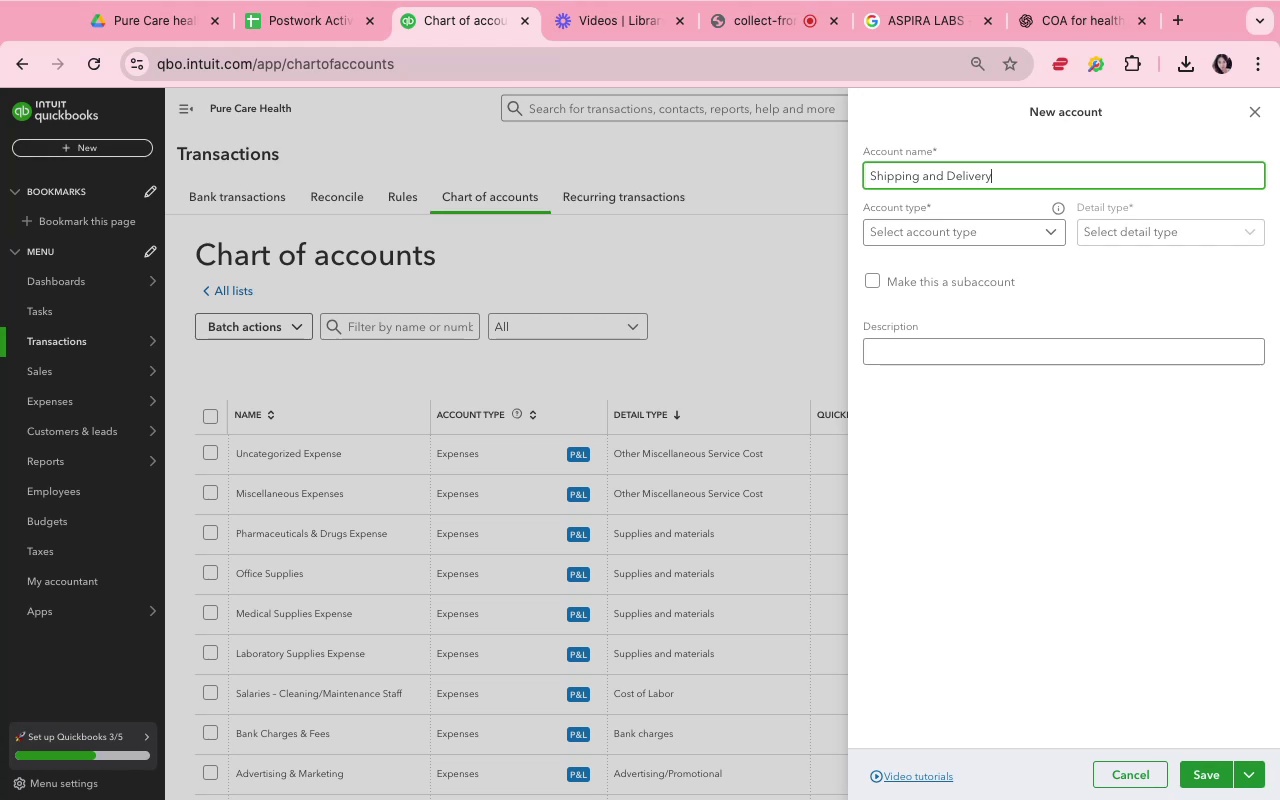 
type( fee)
 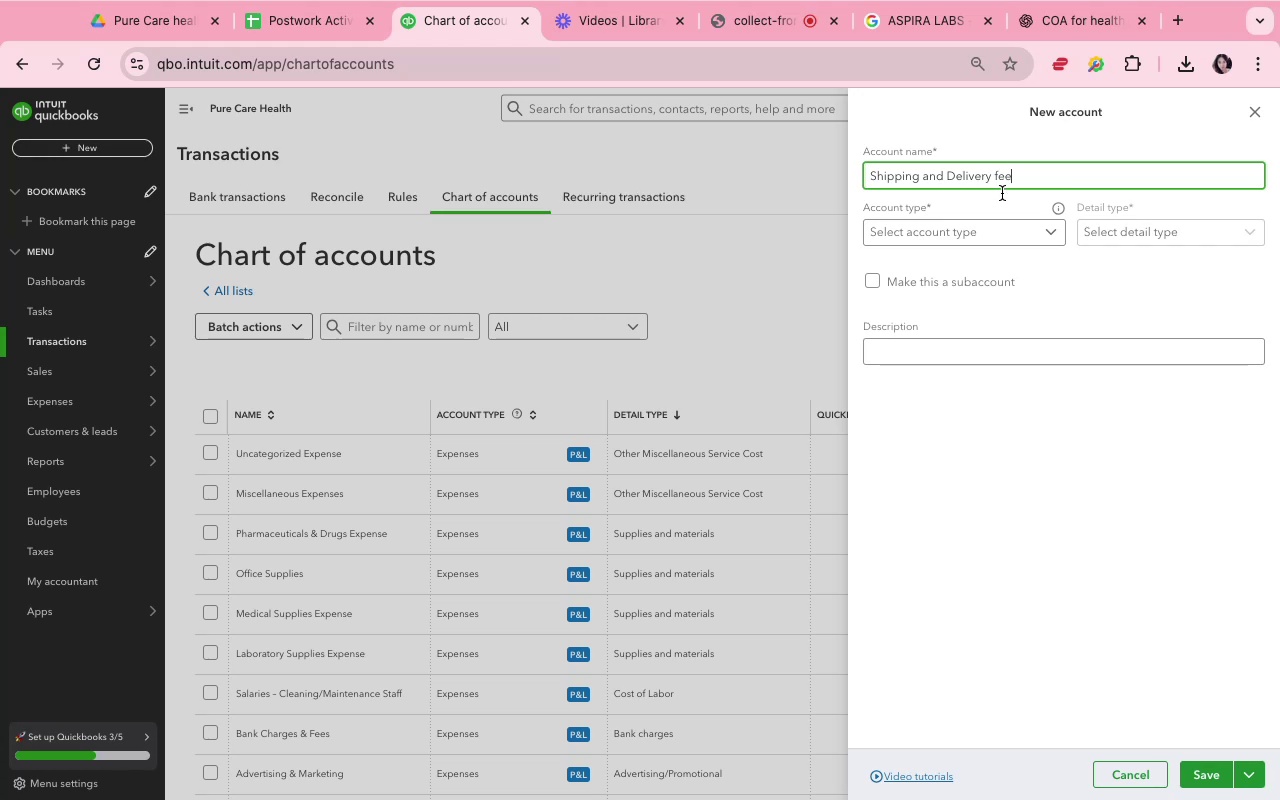 
left_click([1006, 229])
 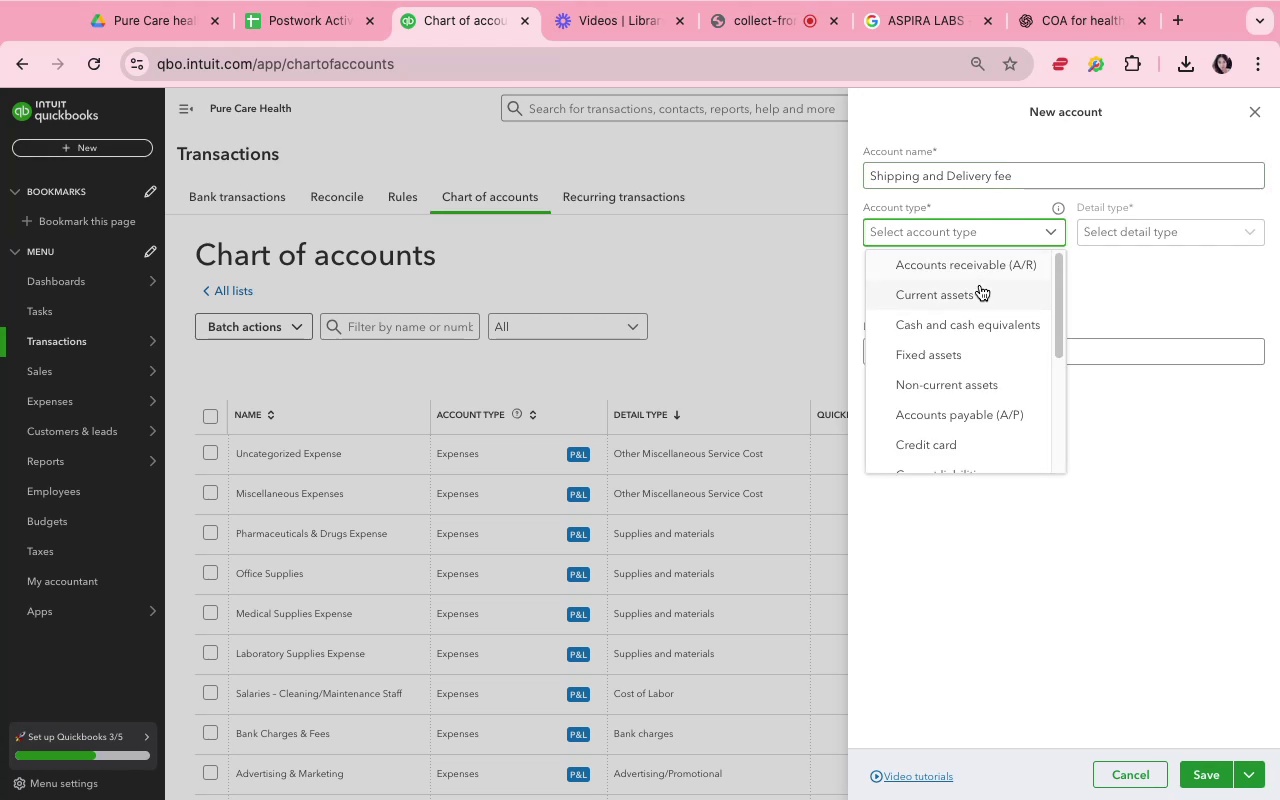 
scroll: coordinate [984, 443], scroll_direction: down, amount: 7.0
 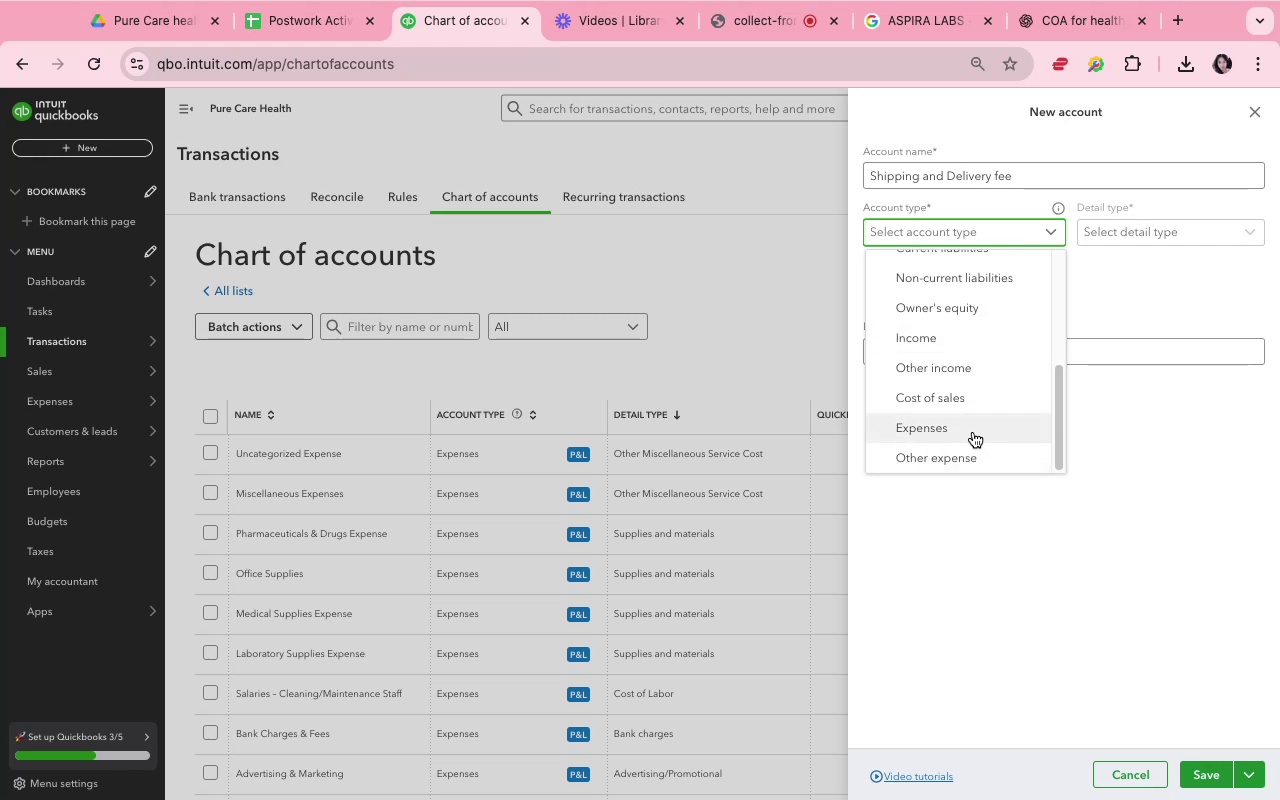 
left_click([973, 432])
 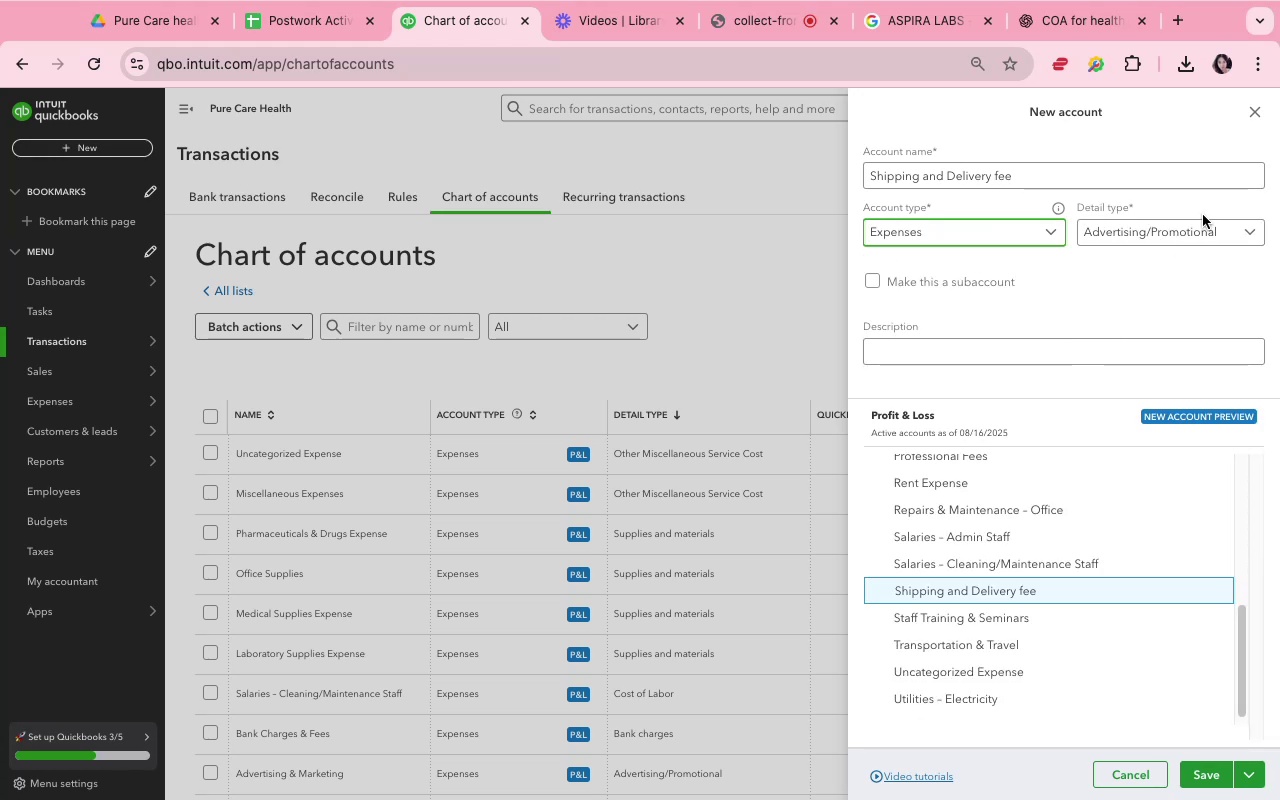 
left_click([1212, 234])
 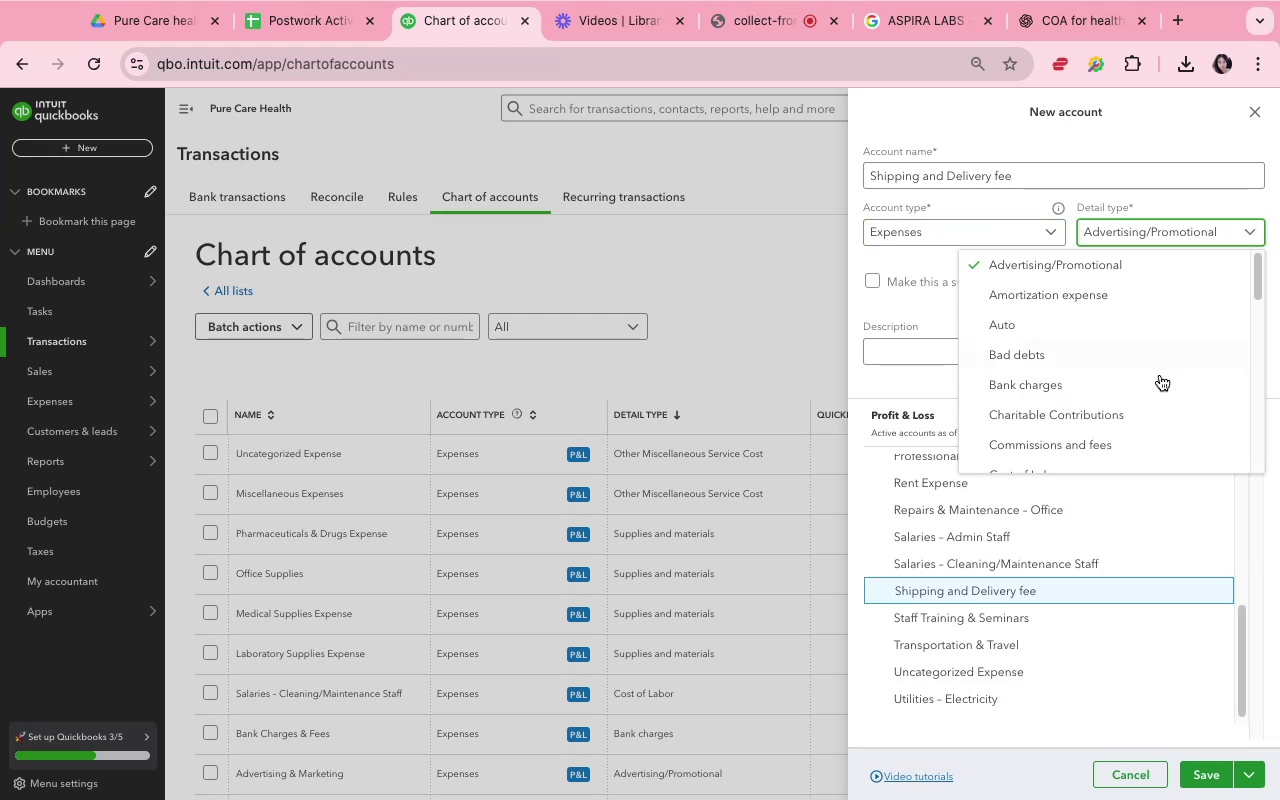 
scroll: coordinate [1144, 420], scroll_direction: down, amount: 11.0
 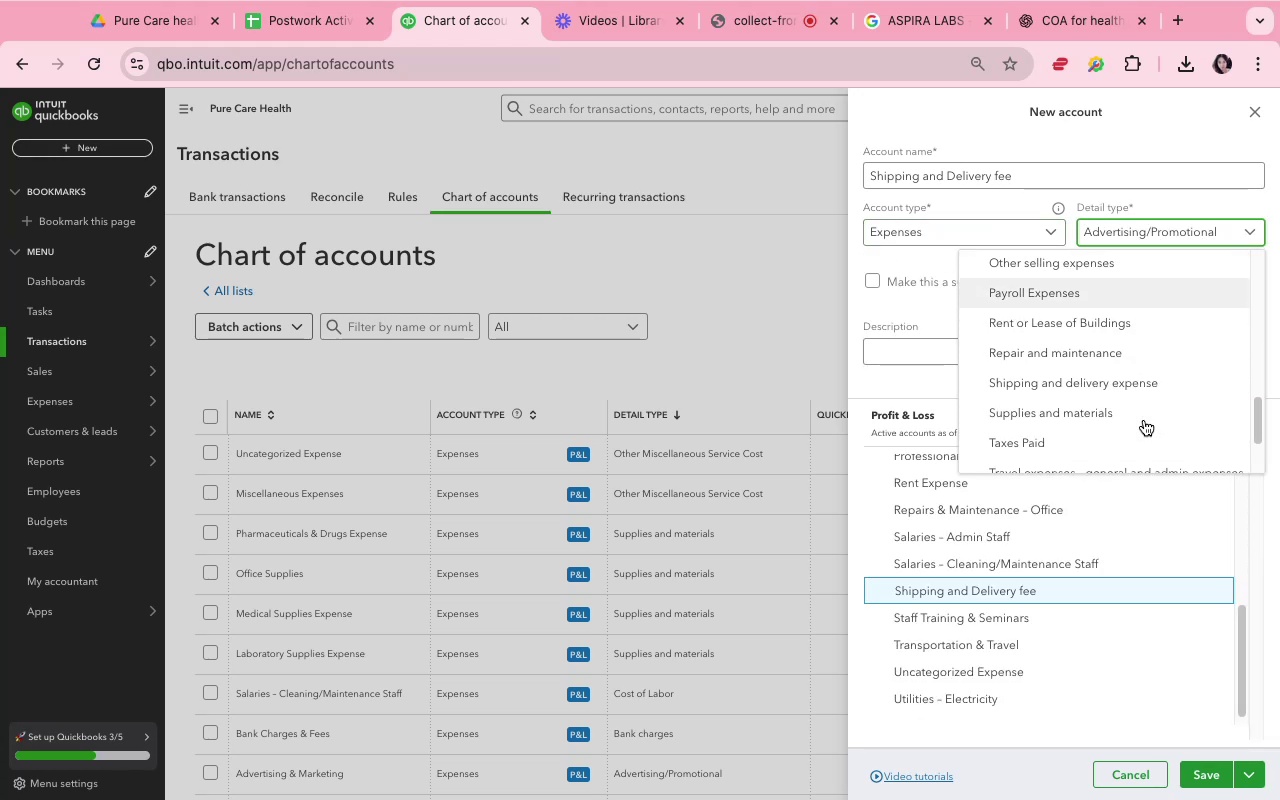 
scroll: coordinate [1144, 420], scroll_direction: up, amount: 4.0
 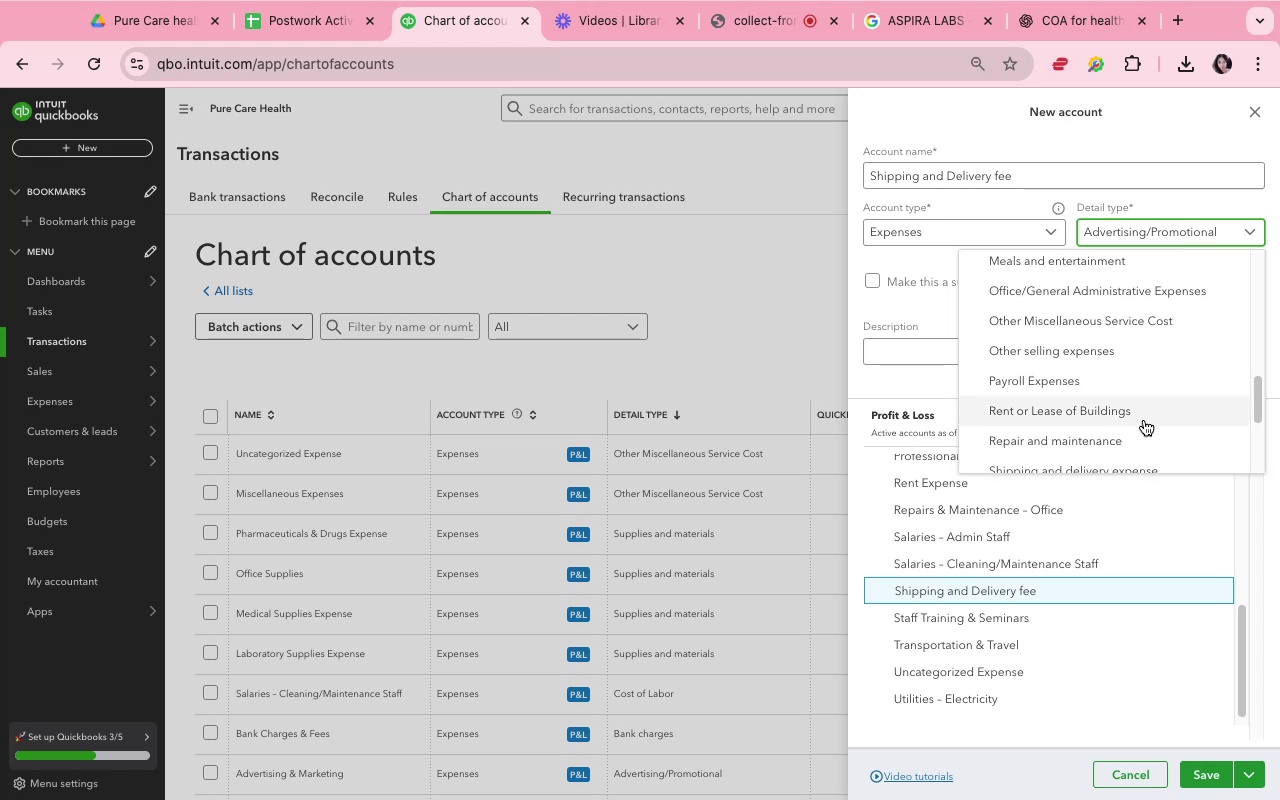 
scroll: coordinate [1144, 420], scroll_direction: down, amount: 6.0
 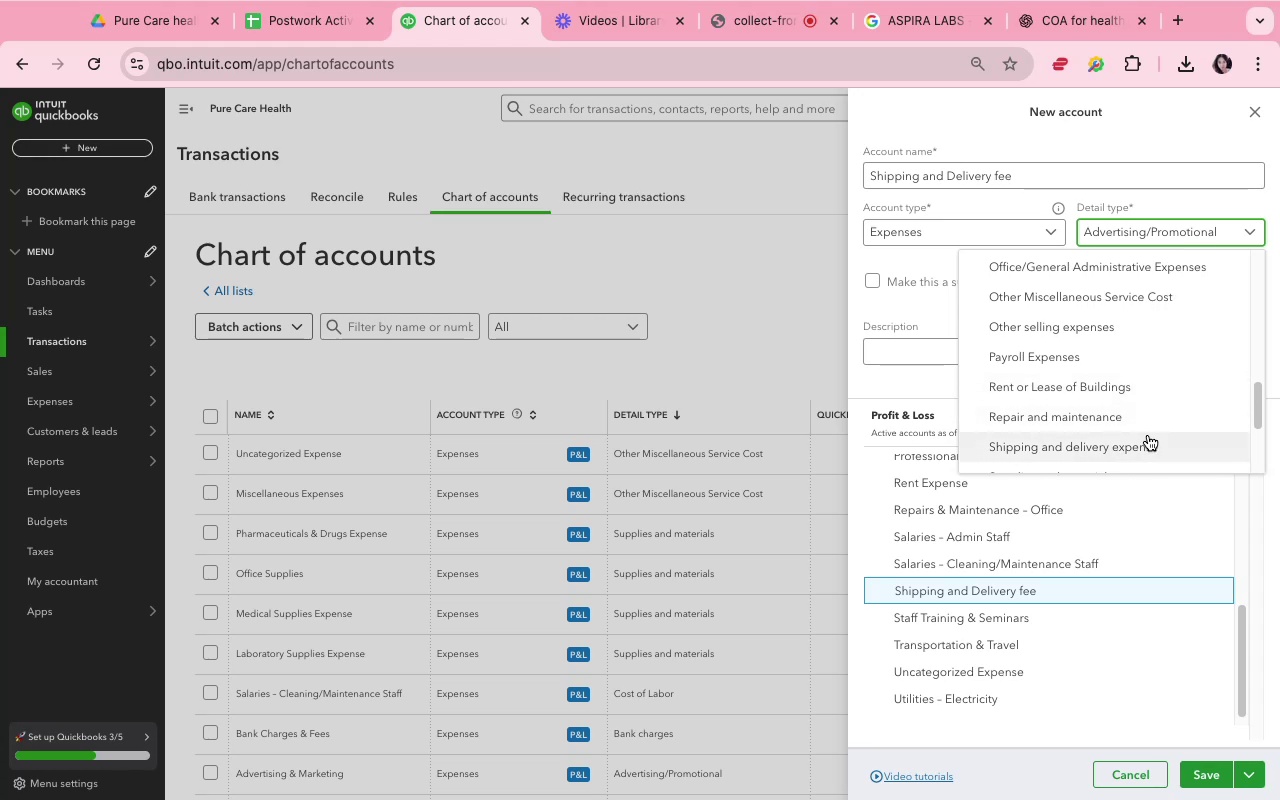 
left_click([1148, 438])
 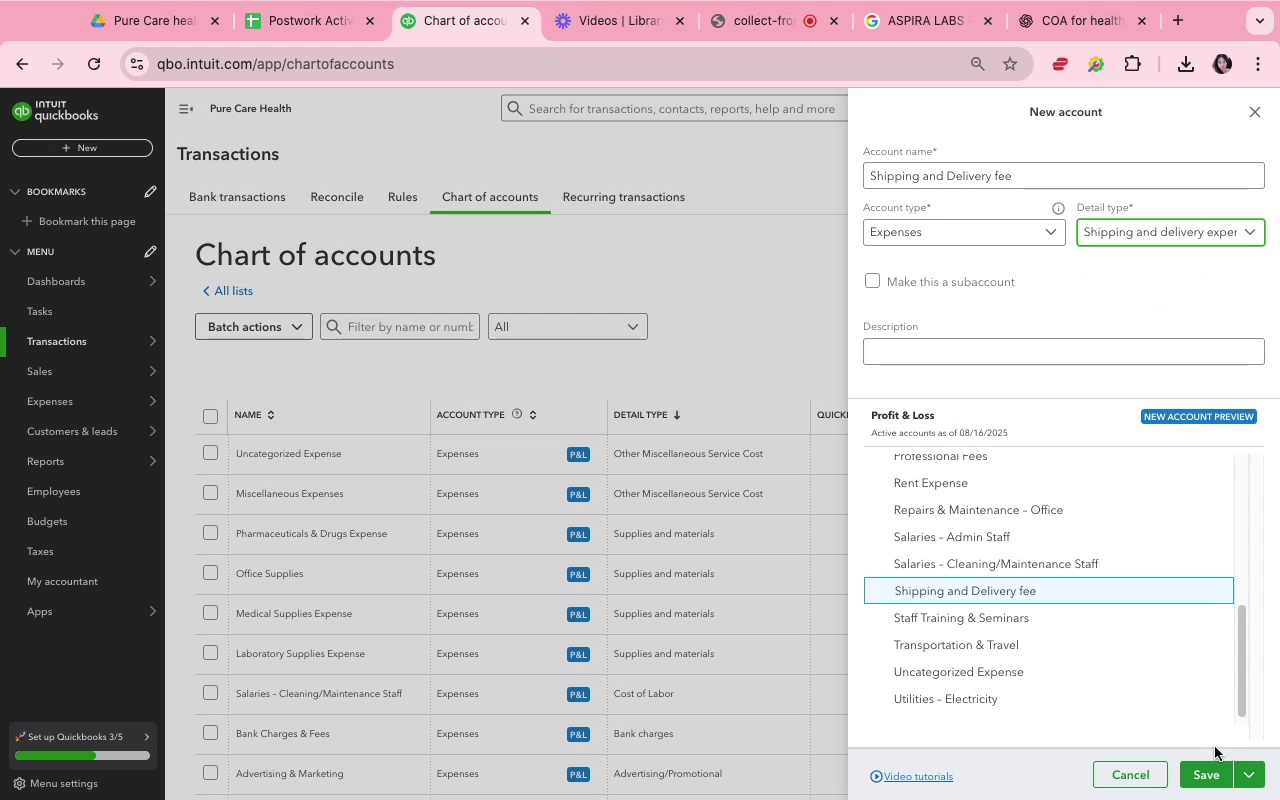 
left_click([1209, 765])
 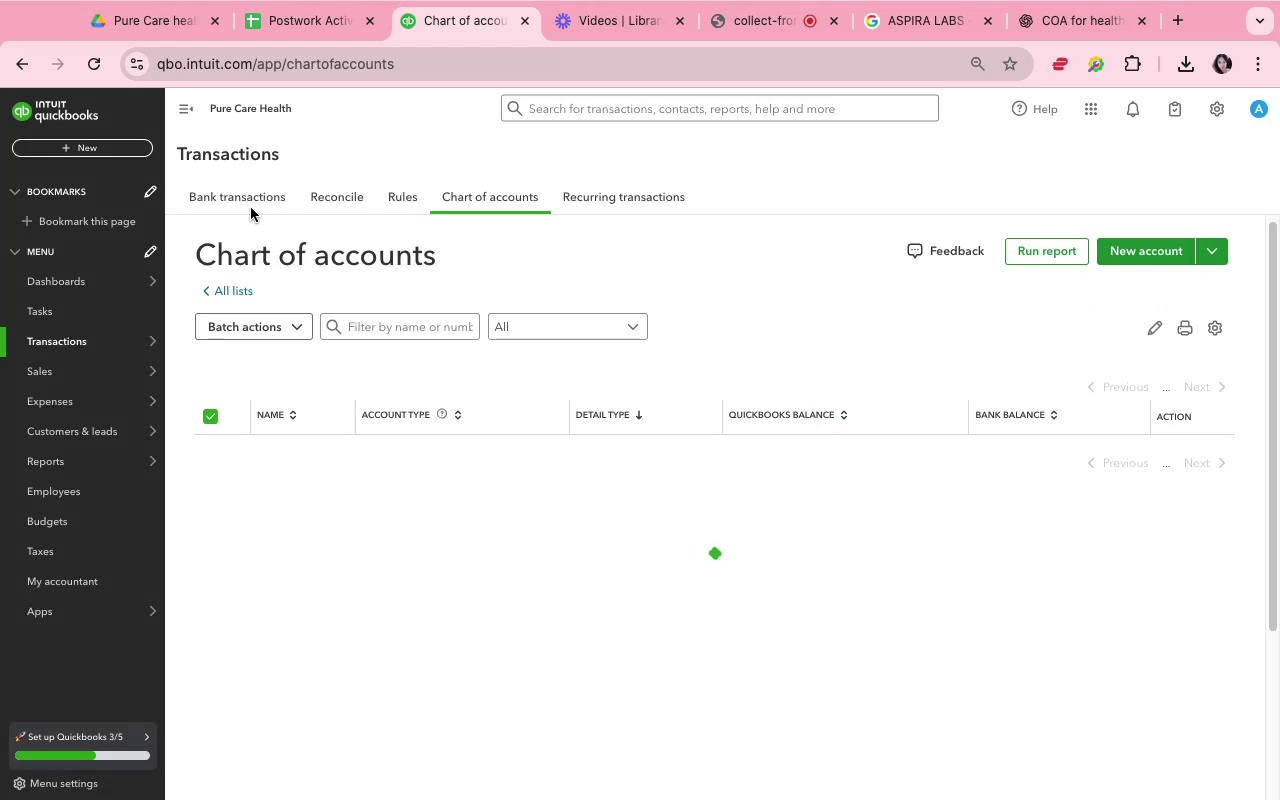 
wait(5.48)
 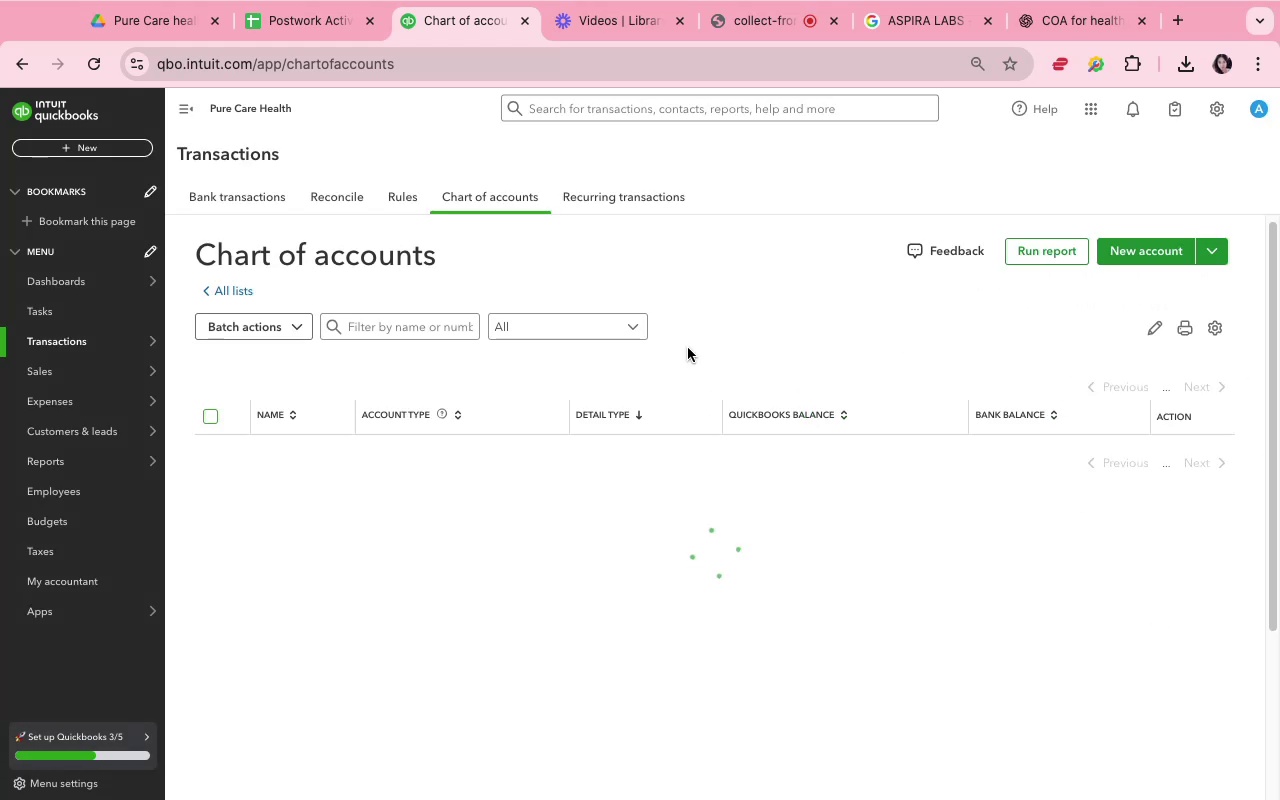 
left_click([252, 203])
 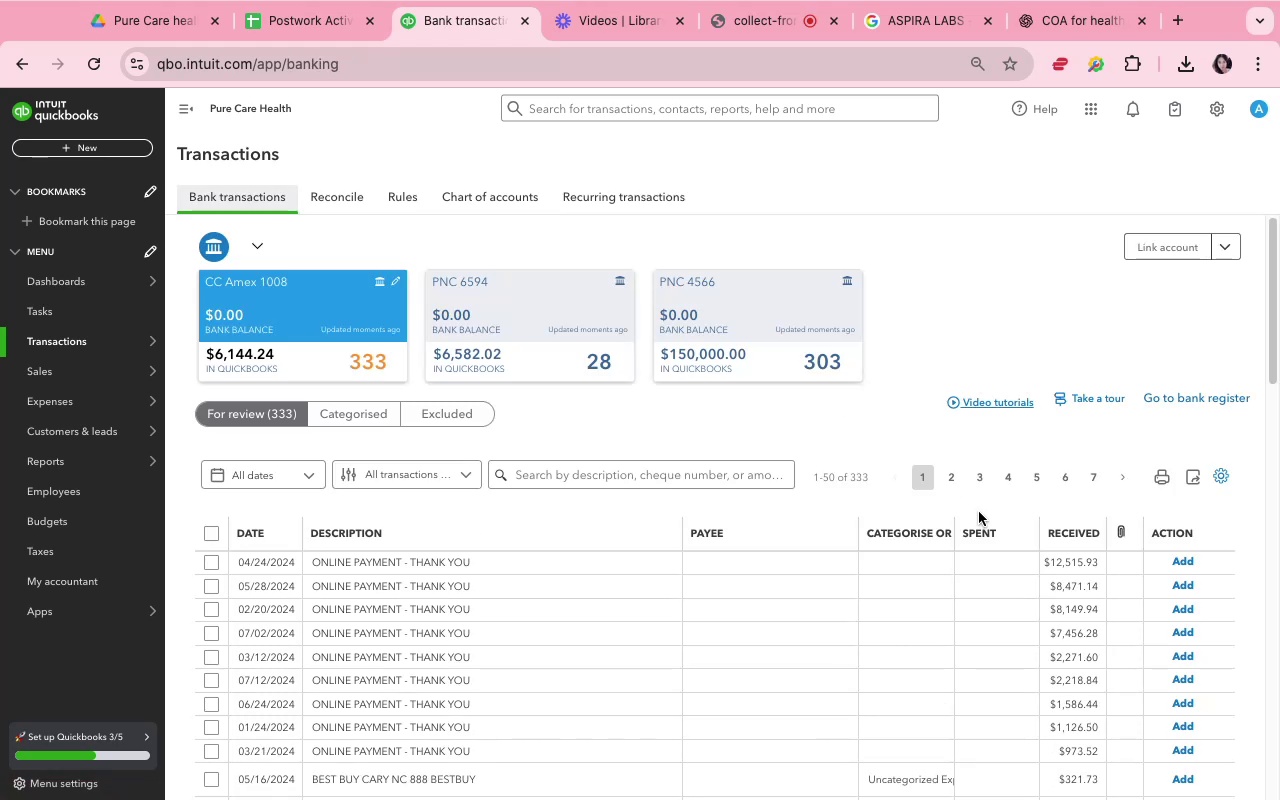 
wait(5.42)
 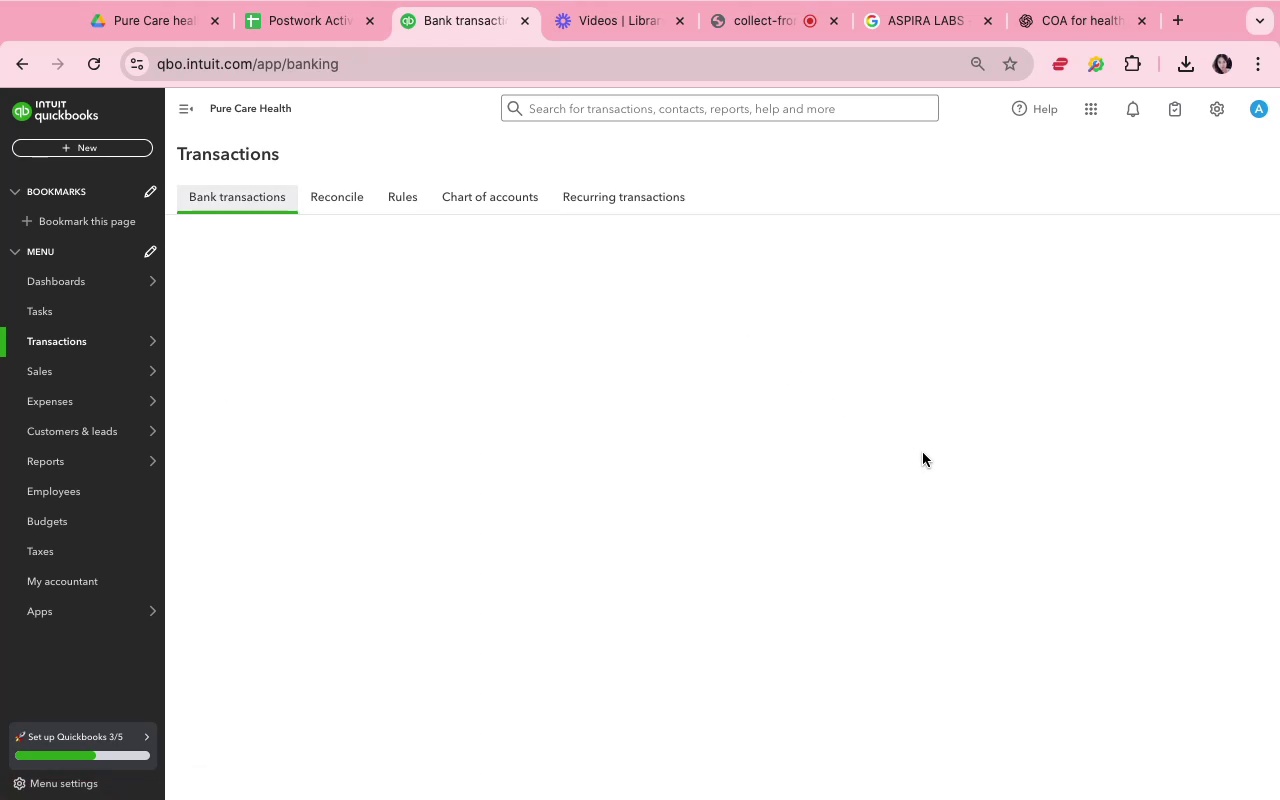 
scroll: coordinate [976, 510], scroll_direction: down, amount: 49.0
 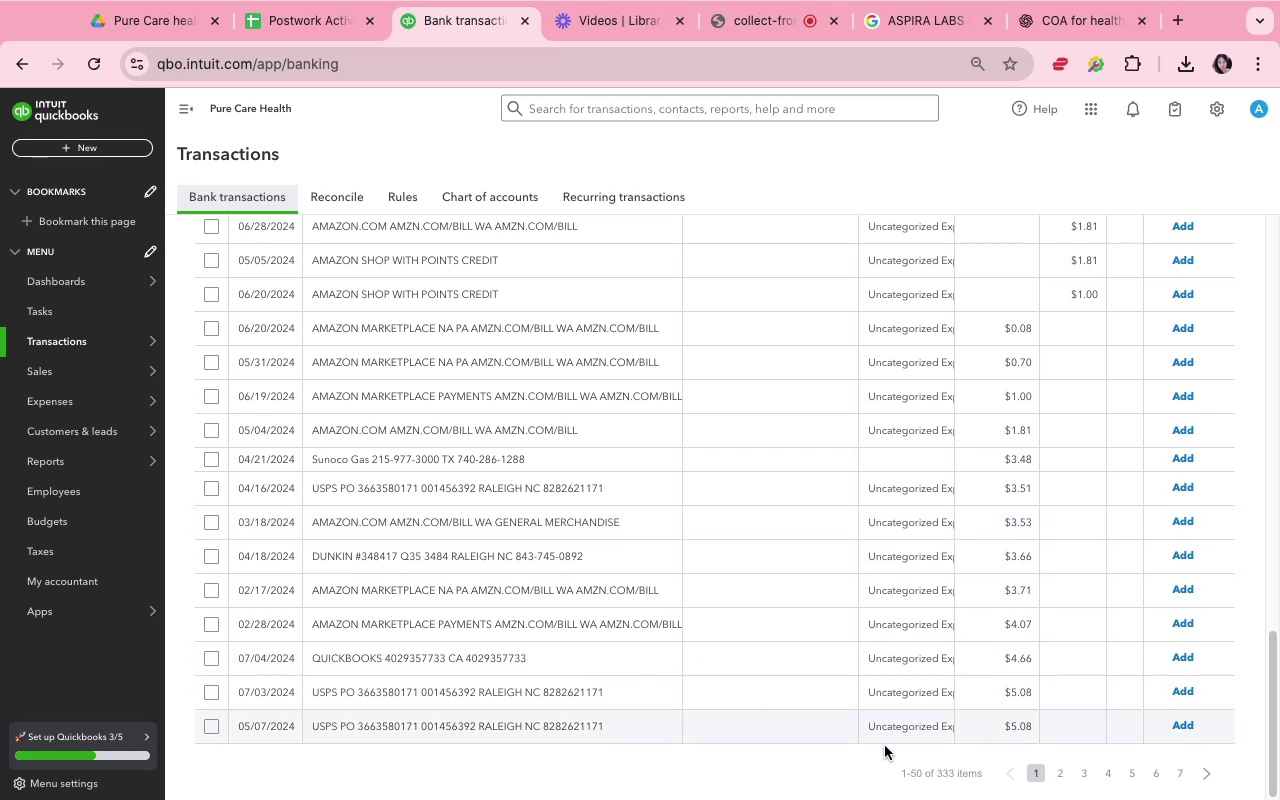 
left_click([1062, 767])
 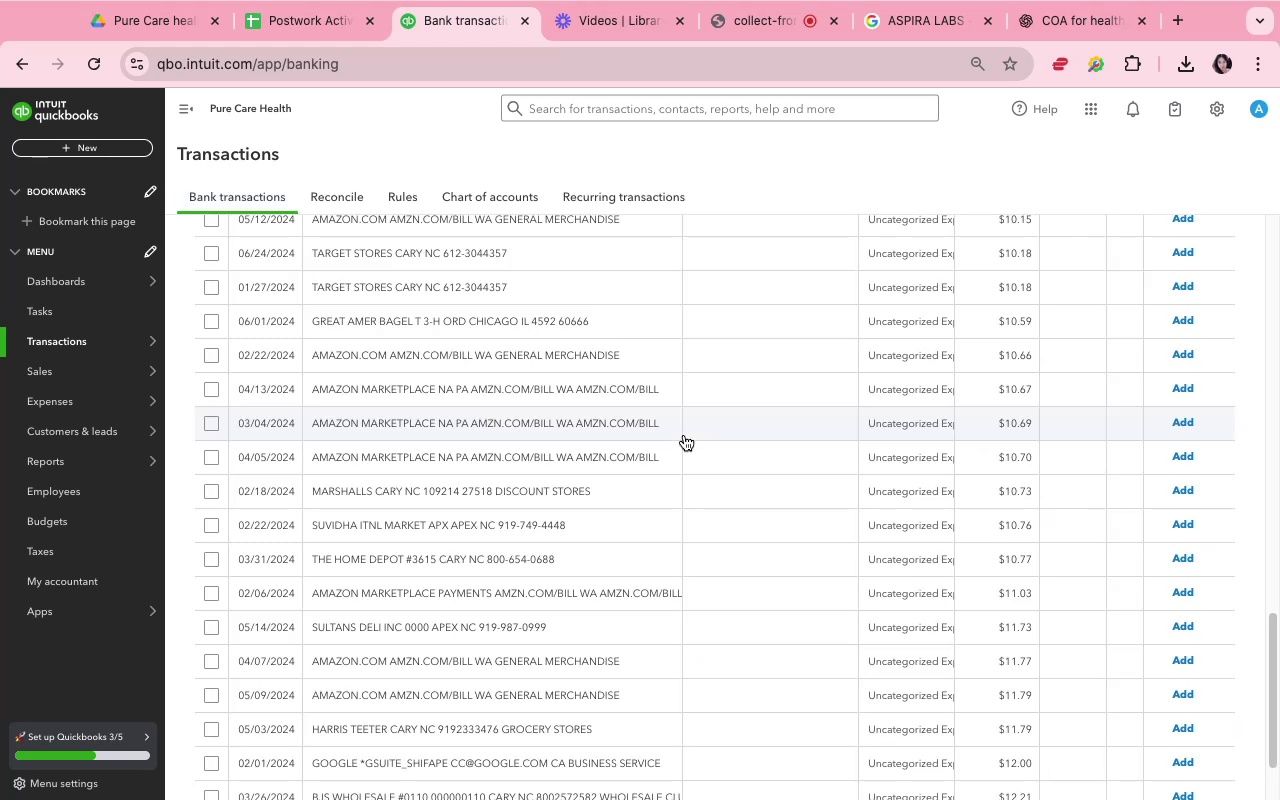 
wait(8.22)
 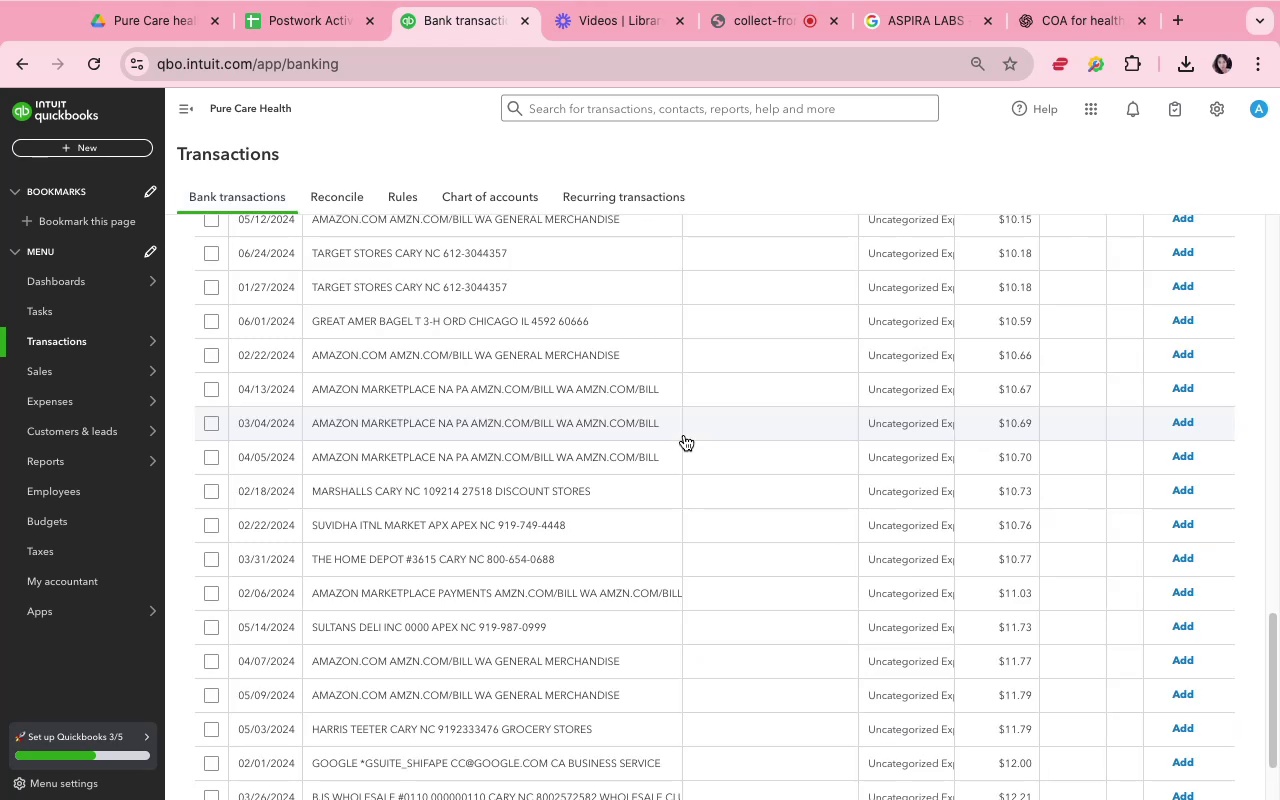 
scroll: coordinate [684, 435], scroll_direction: down, amount: 1.0
 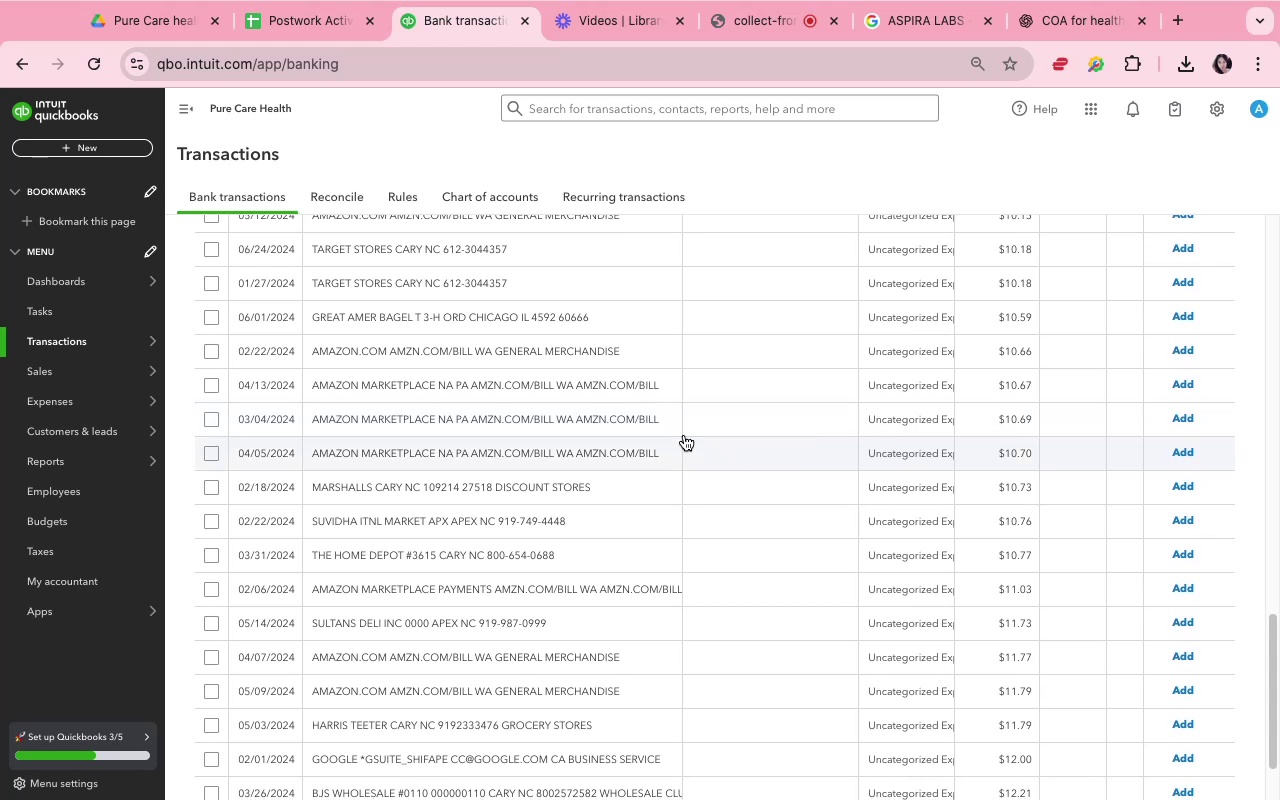 
scroll: coordinate [684, 435], scroll_direction: up, amount: 22.0
 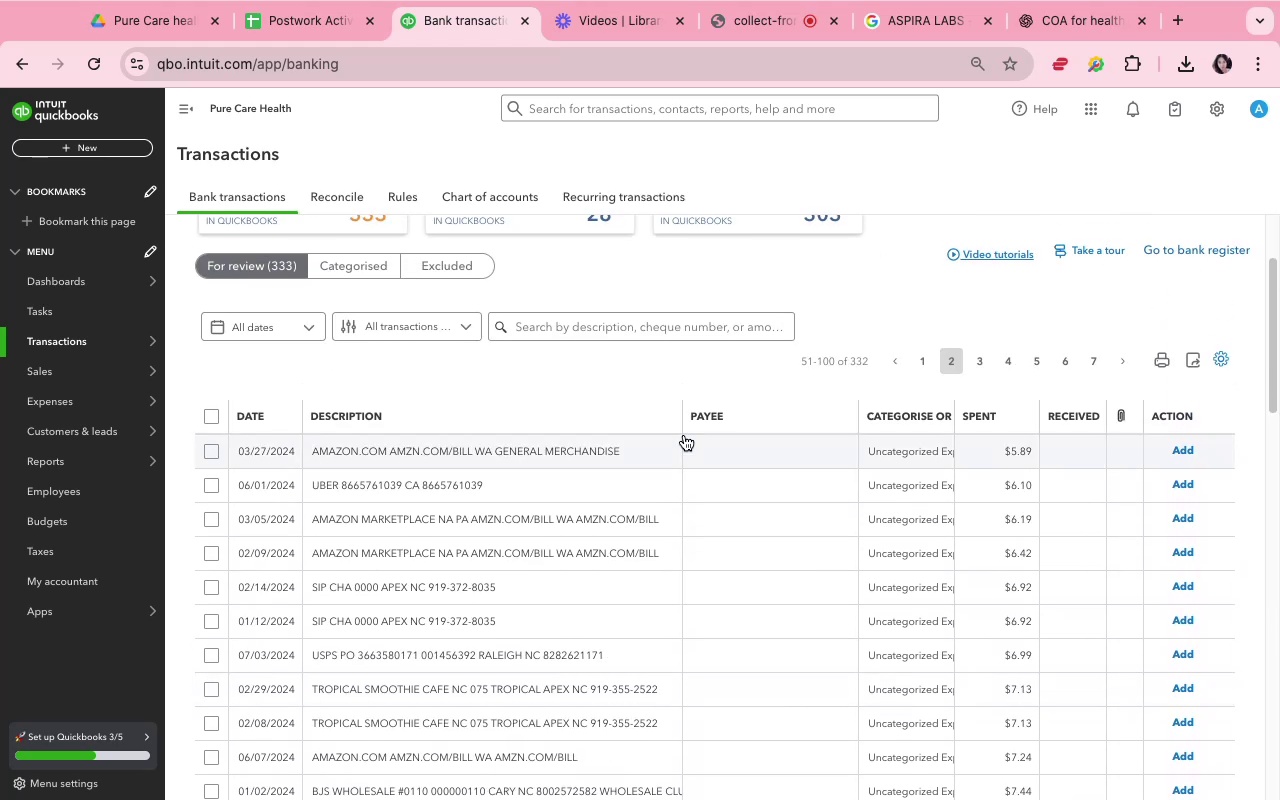 
scroll: coordinate [684, 436], scroll_direction: down, amount: 40.0
 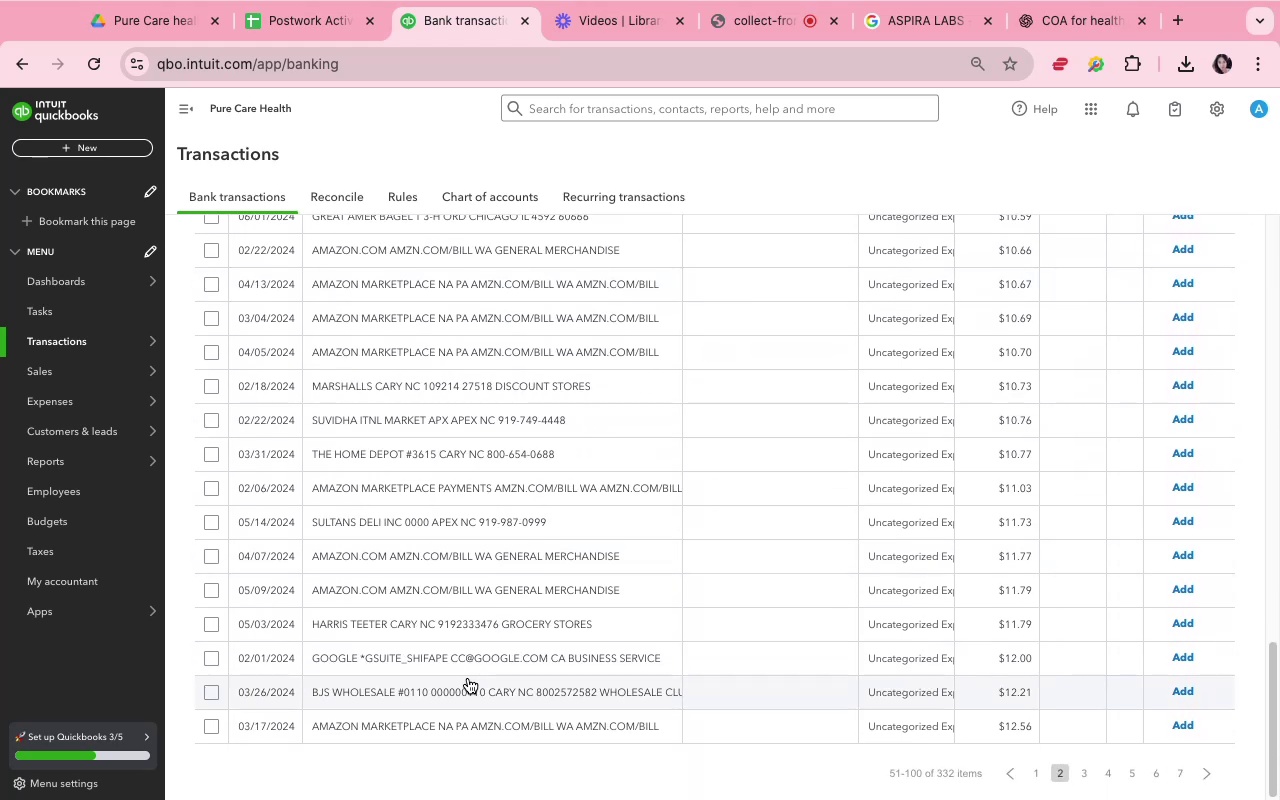 
scroll: coordinate [470, 605], scroll_direction: up, amount: 62.0
 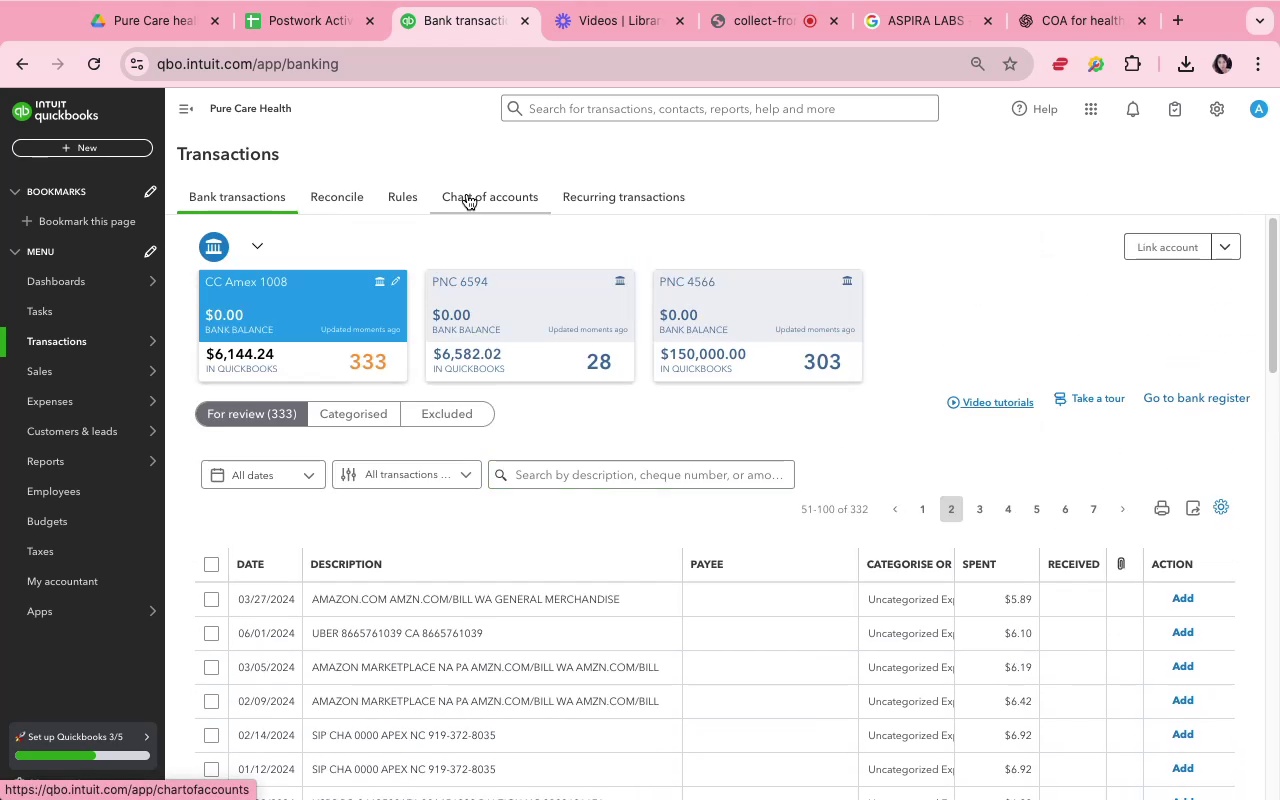 
wait(5.44)
 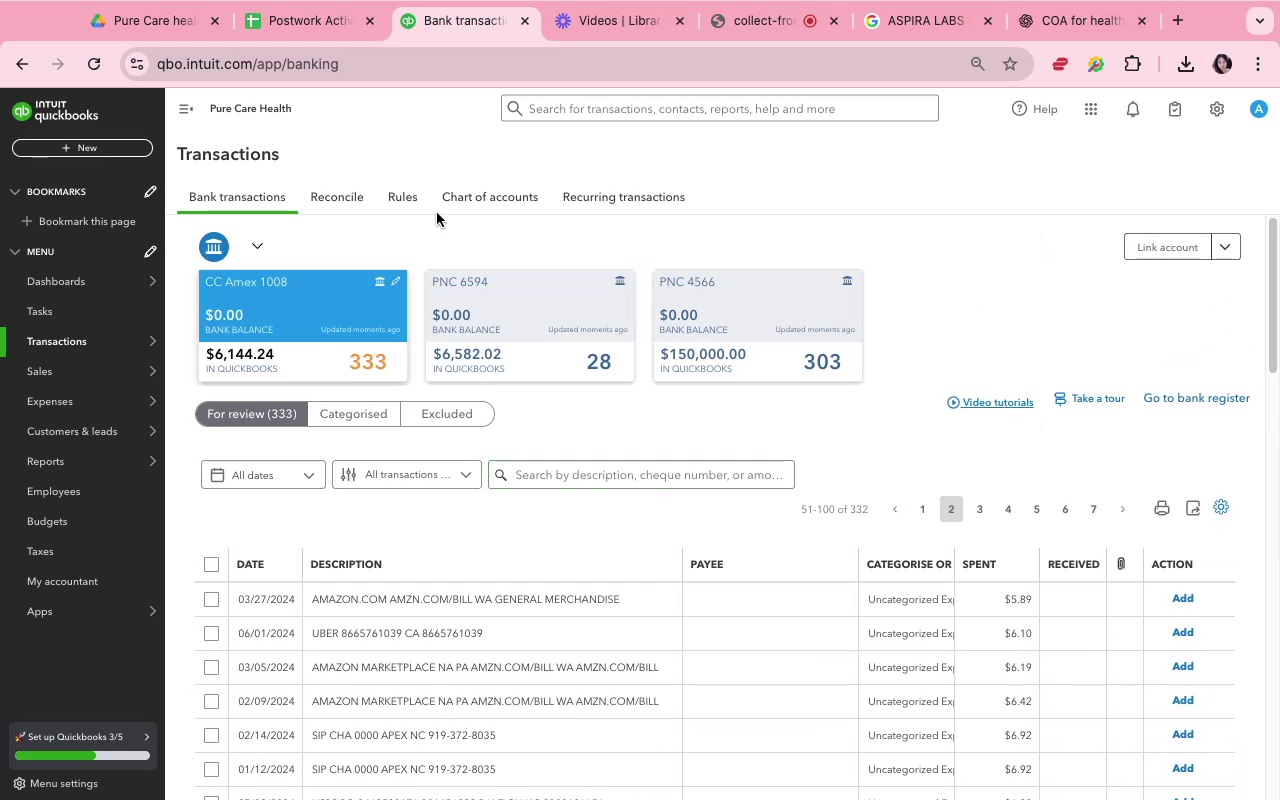 
left_click([467, 194])
 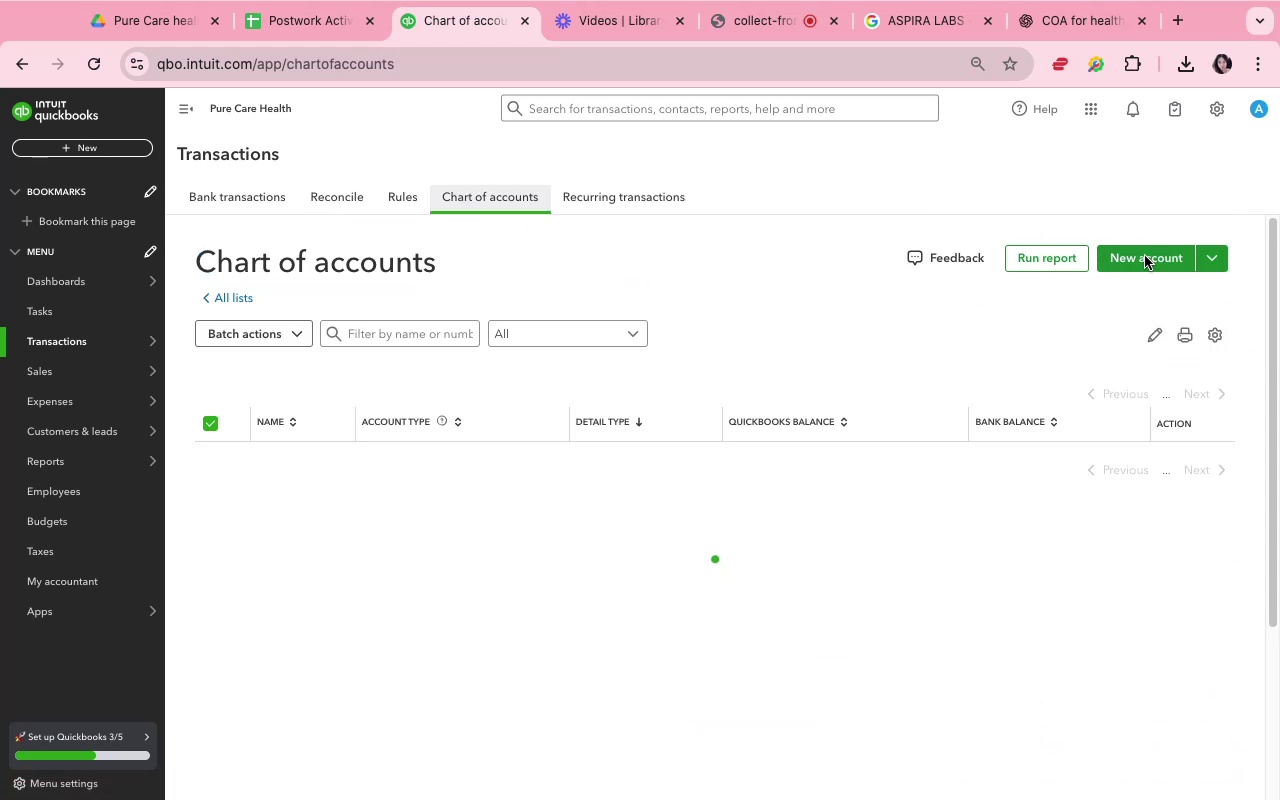 
left_click([1143, 256])
 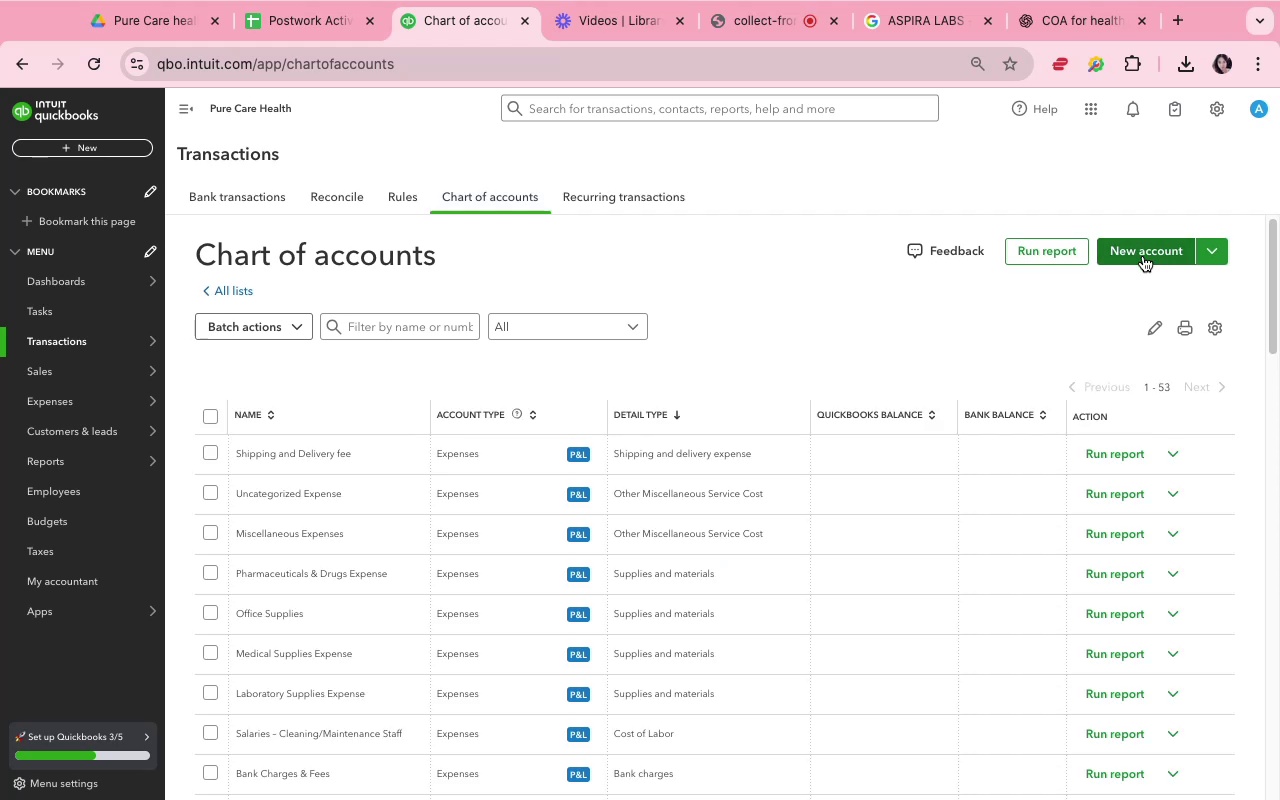 
left_click([1143, 256])
 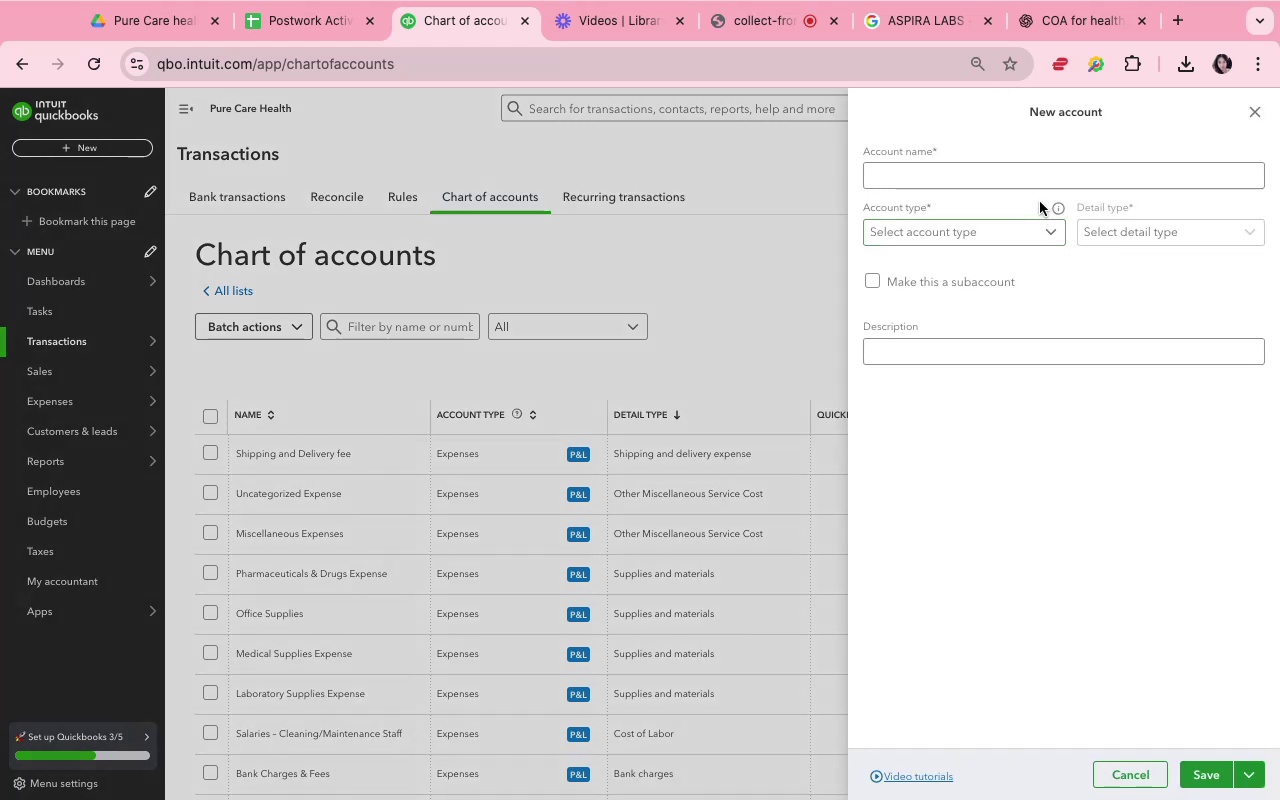 
left_click([1036, 180])
 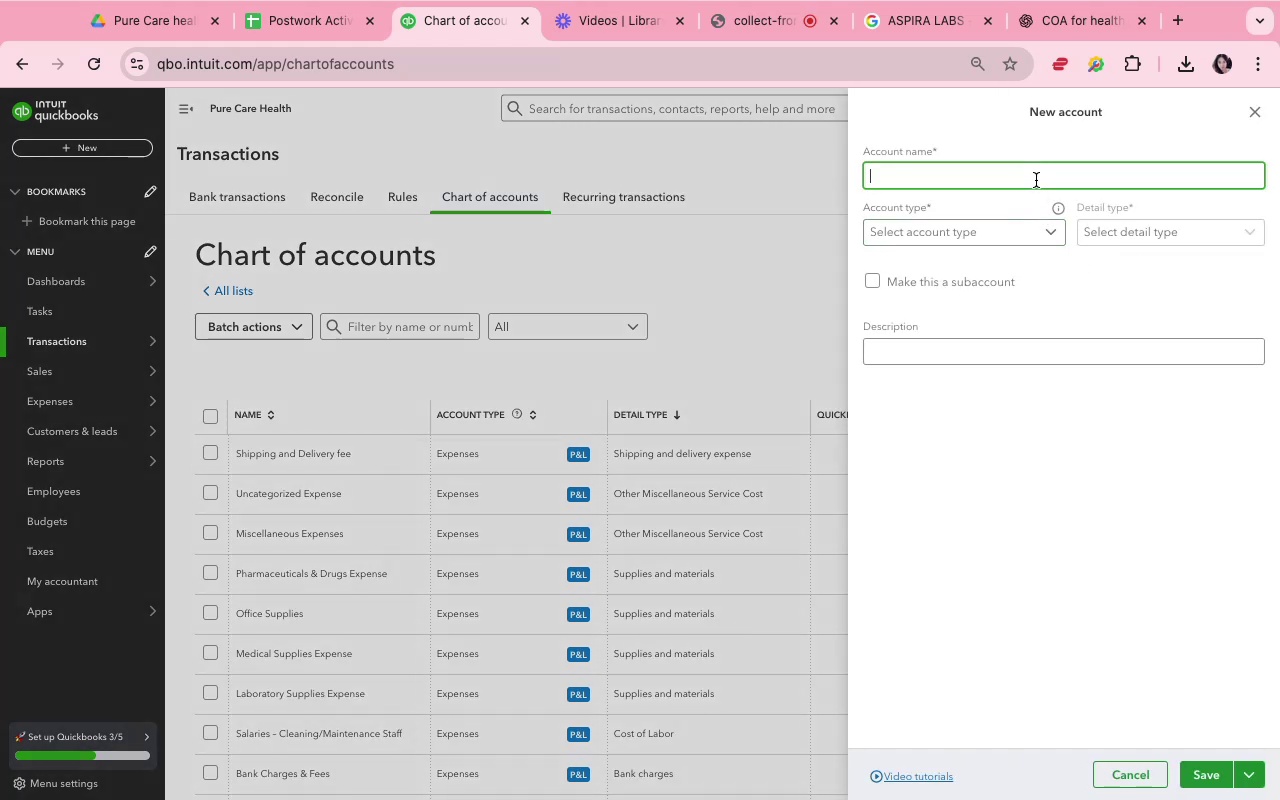 
type(General Merchandise)
 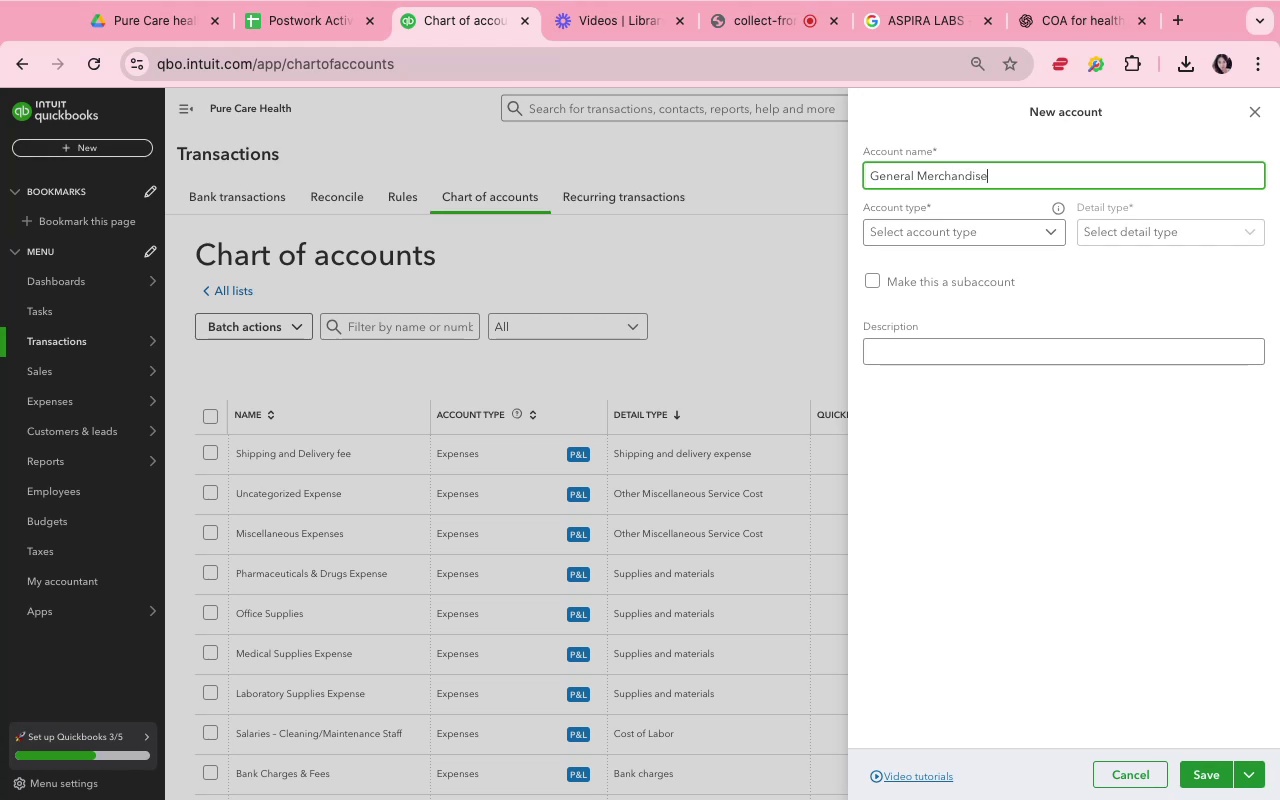 
left_click([1040, 228])
 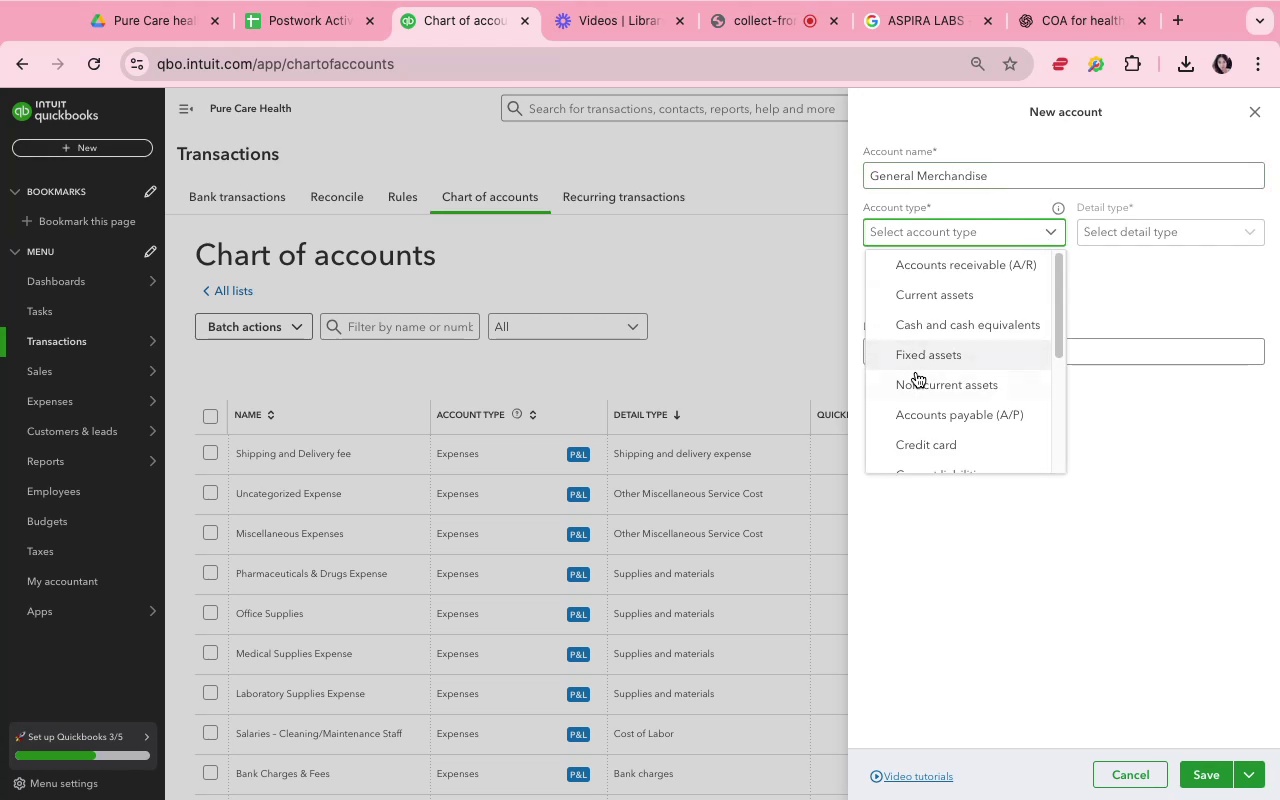 
scroll: coordinate [962, 373], scroll_direction: down, amount: 9.0
 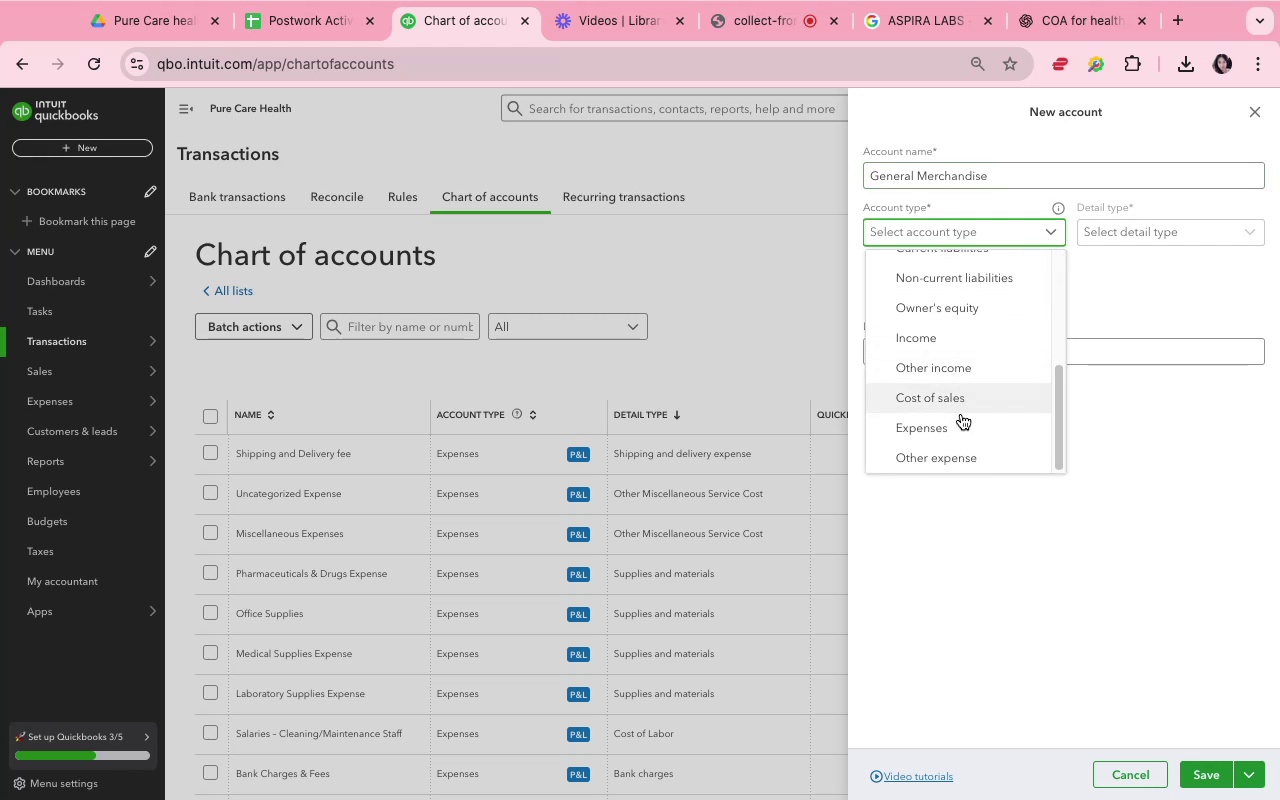 
left_click([961, 421])
 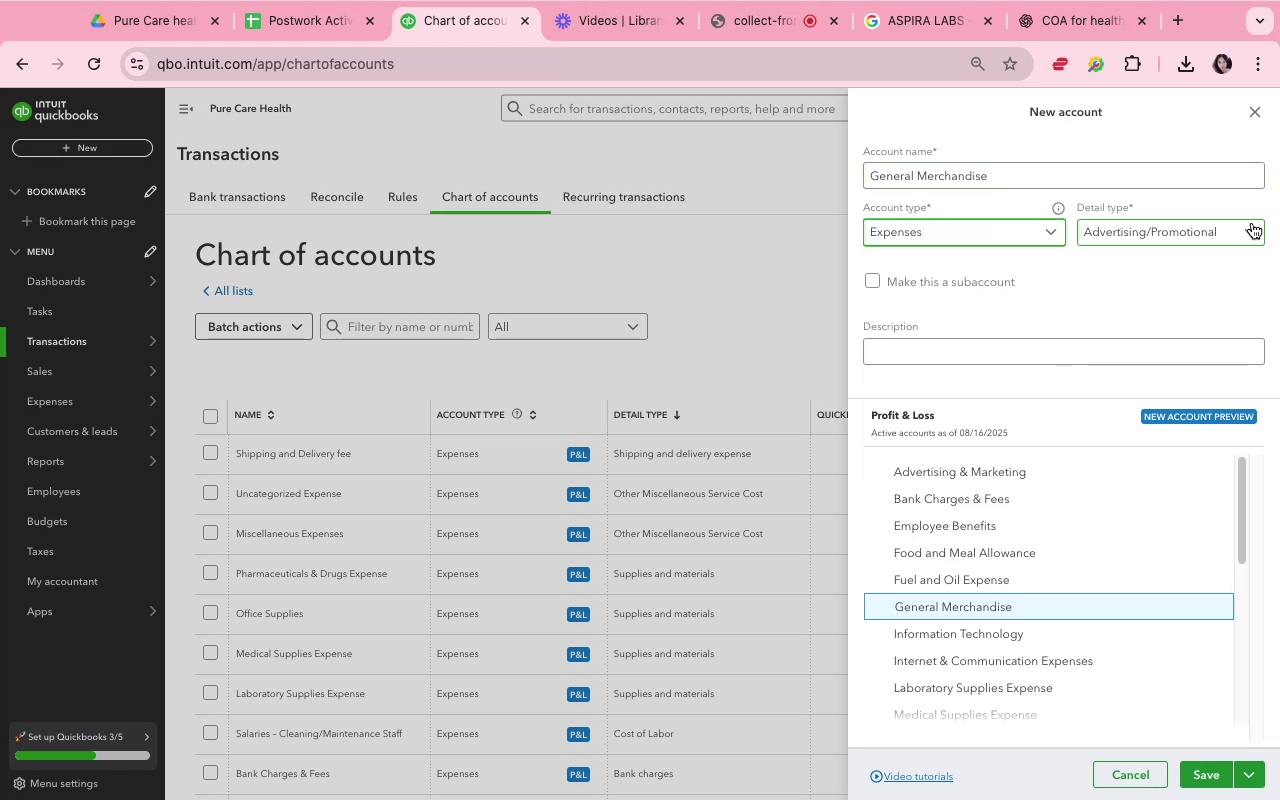 
left_click([1252, 223])
 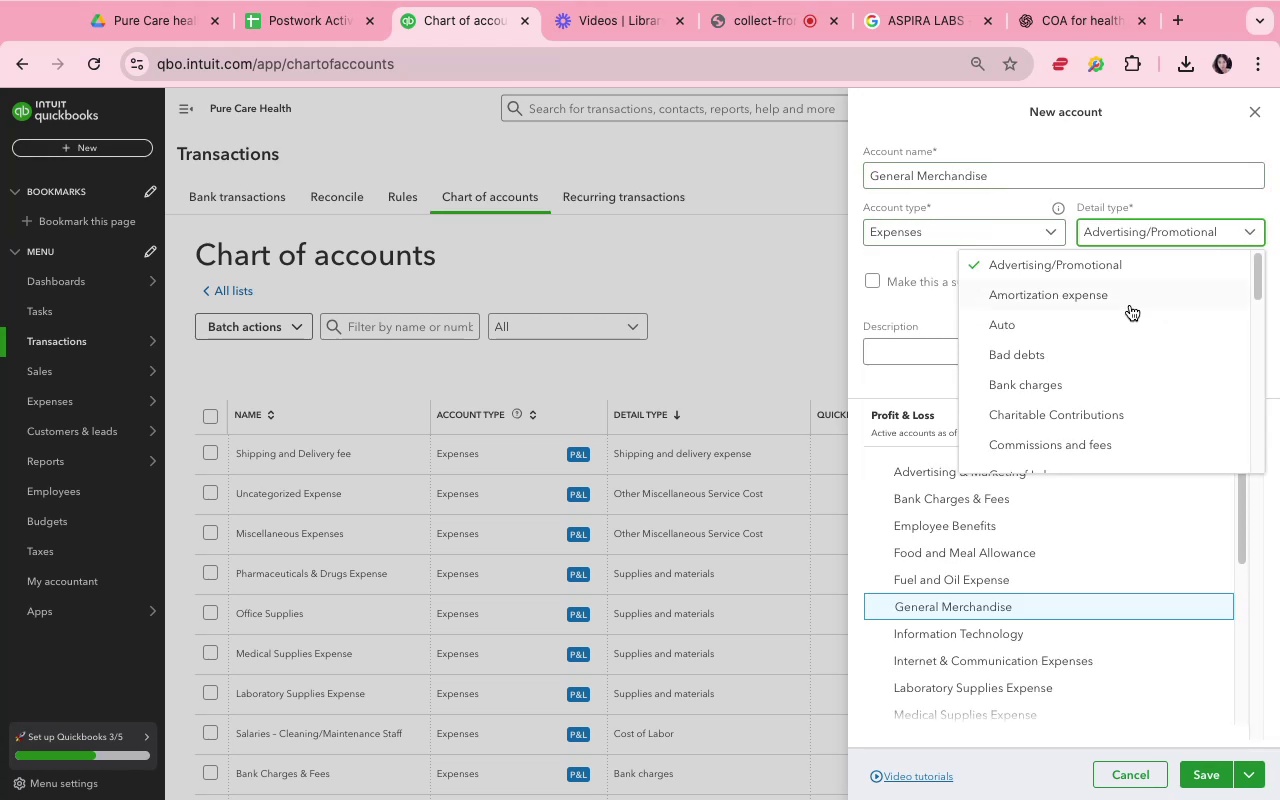 
scroll: coordinate [1098, 396], scroll_direction: down, amount: 29.0
 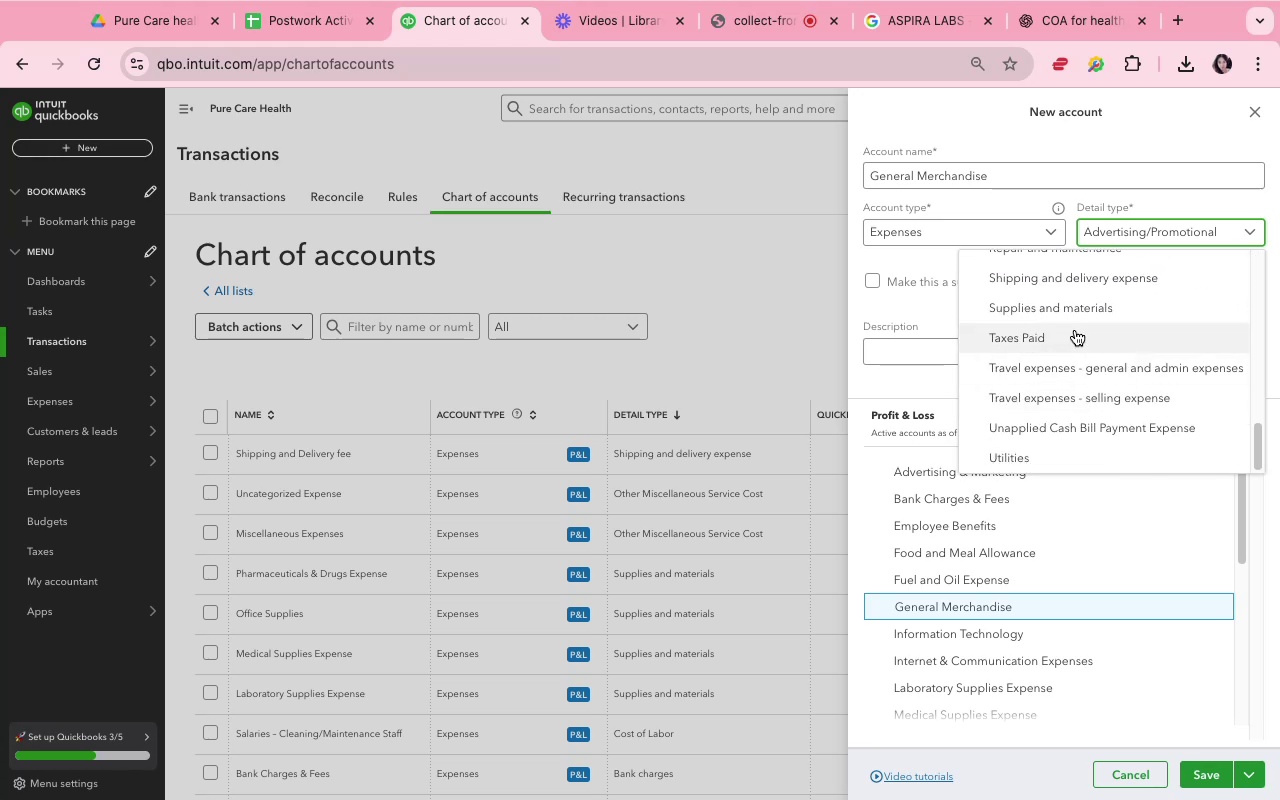 
left_click([1074, 313])
 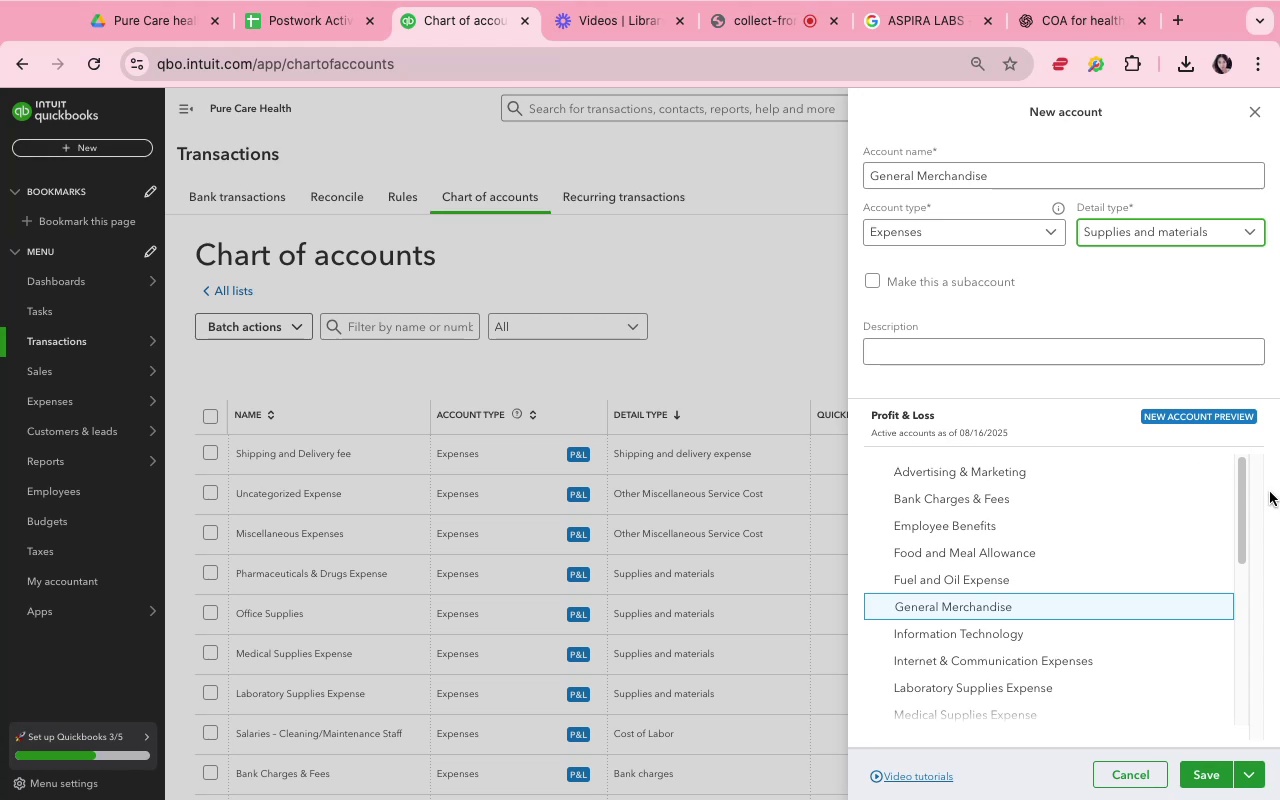 
left_click([1271, 493])
 